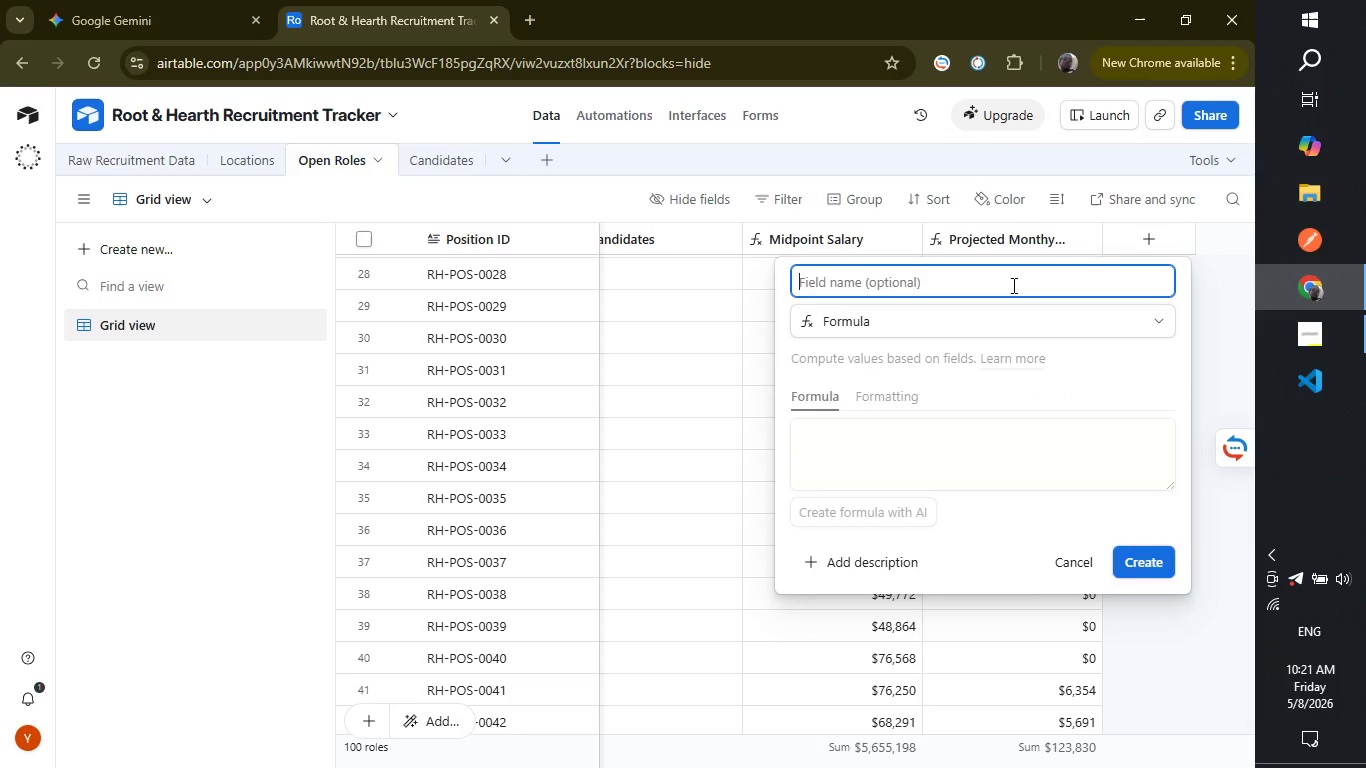 
hold_key(key=Backspace, duration=0.94)
 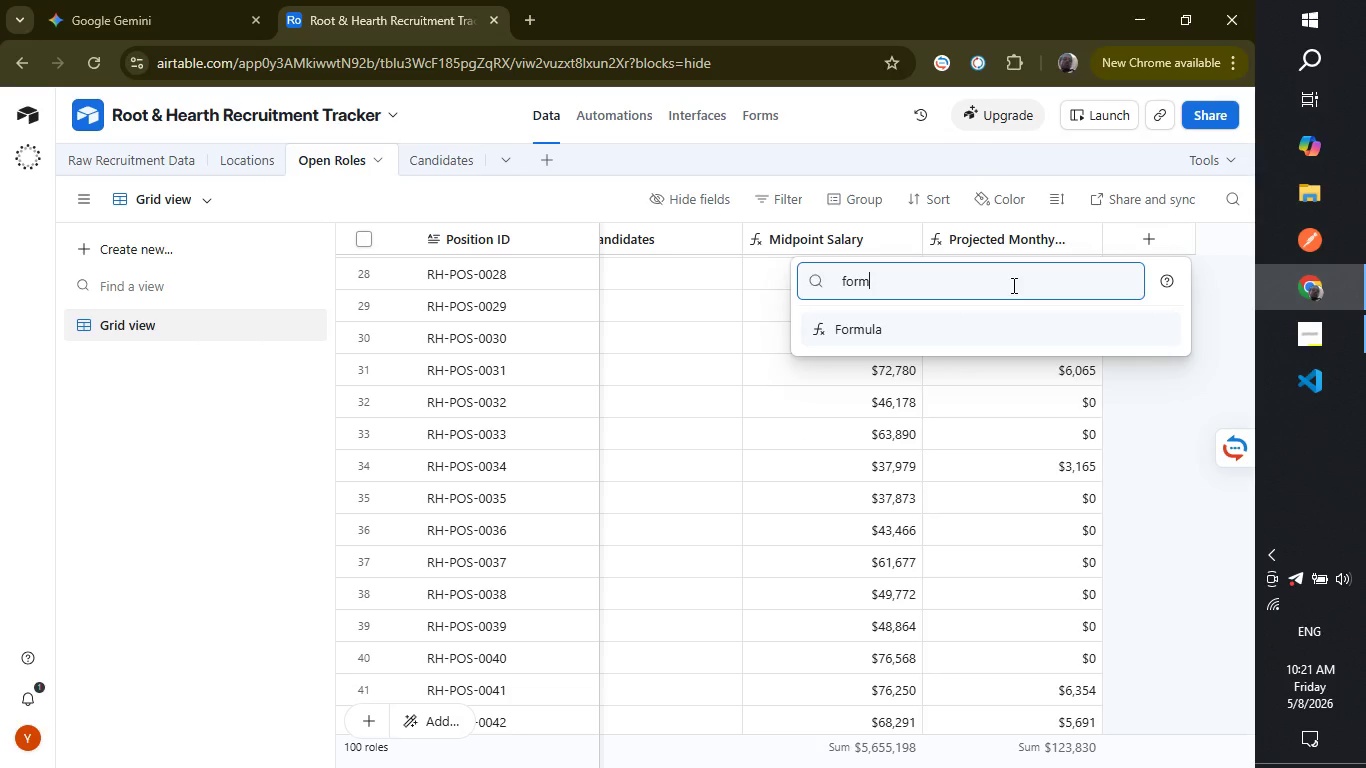 
key(Enter)
 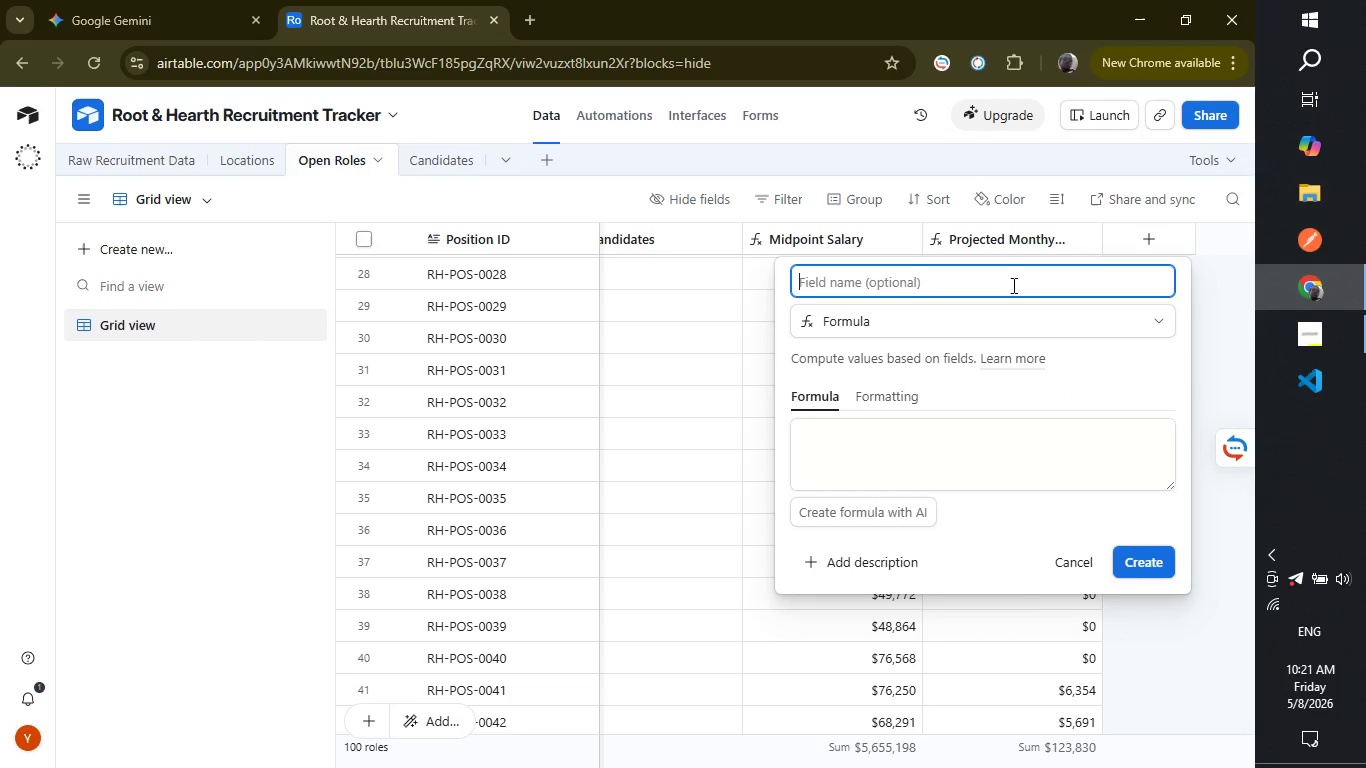 
type(Hire Count)
 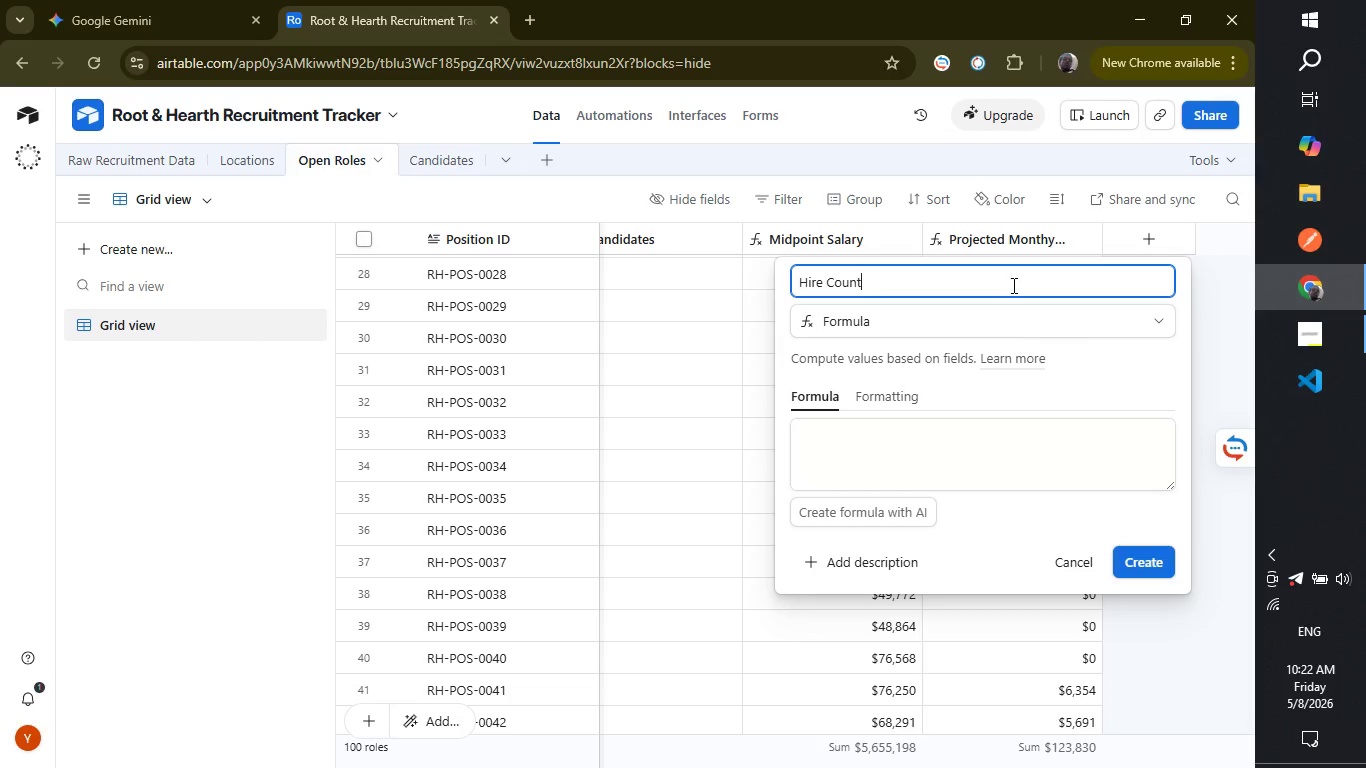 
wait(13.72)
 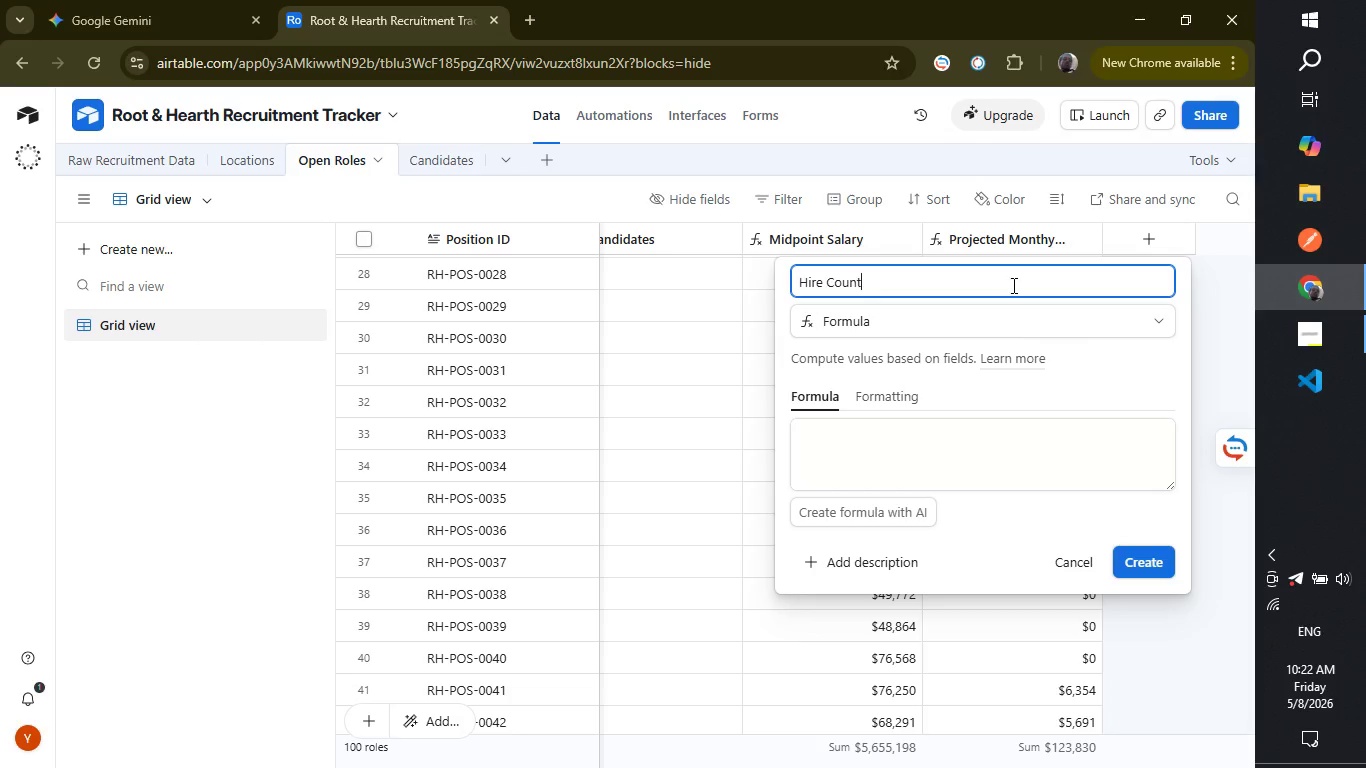 
left_click([880, 465])
 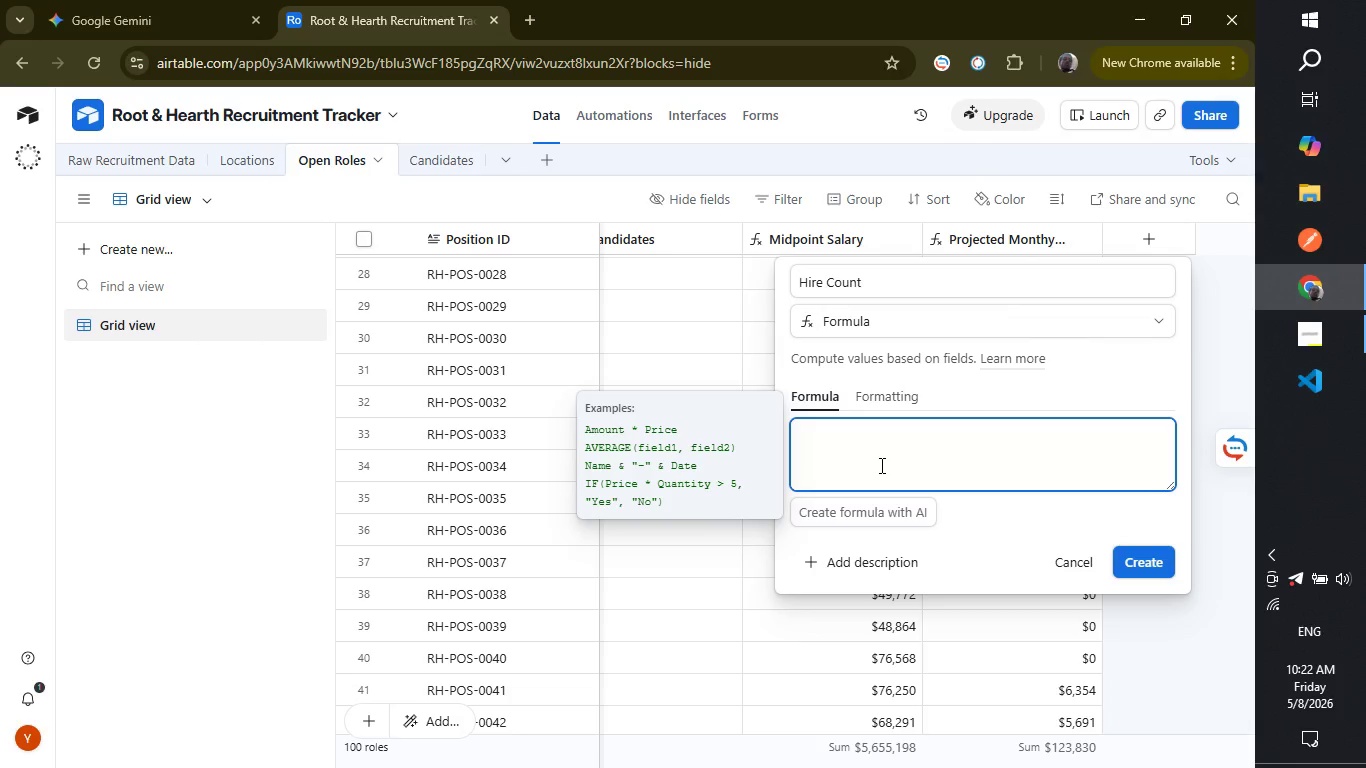 
type(IF()
 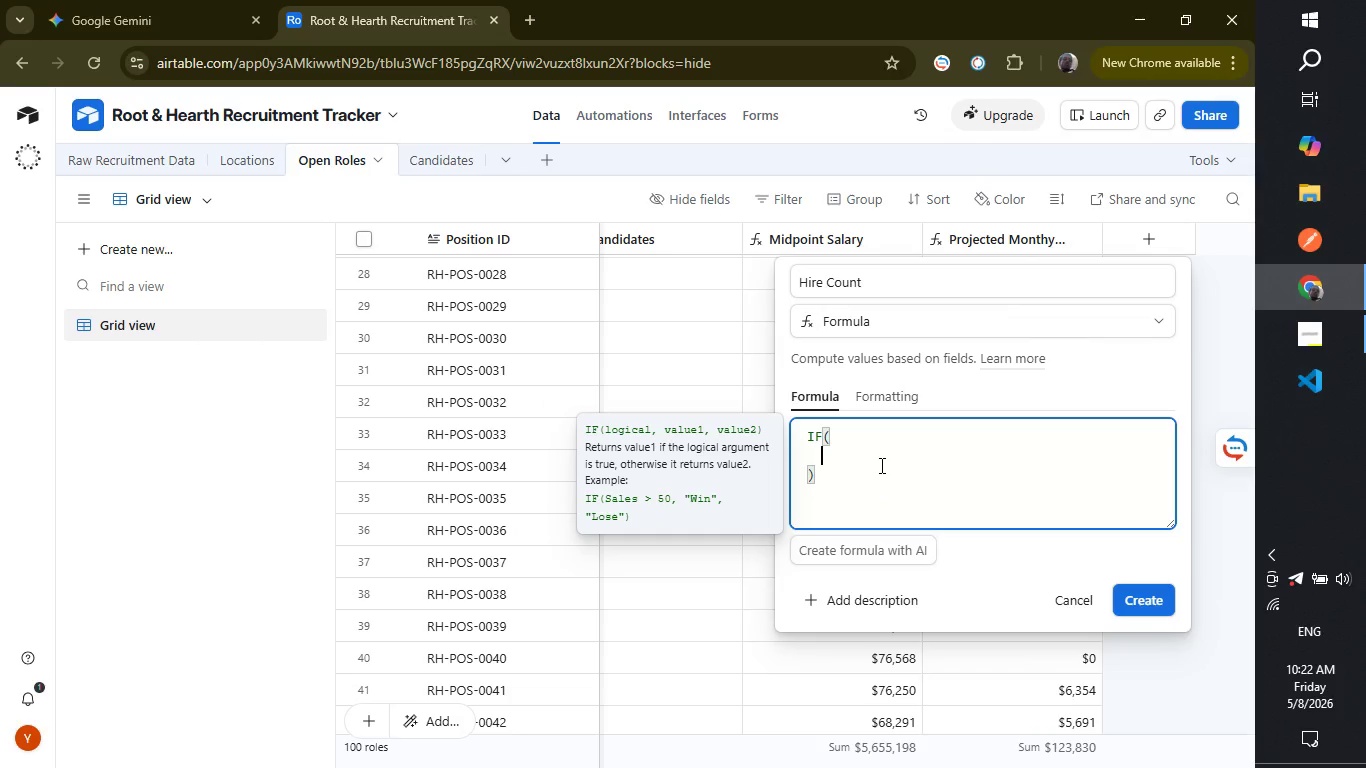 
 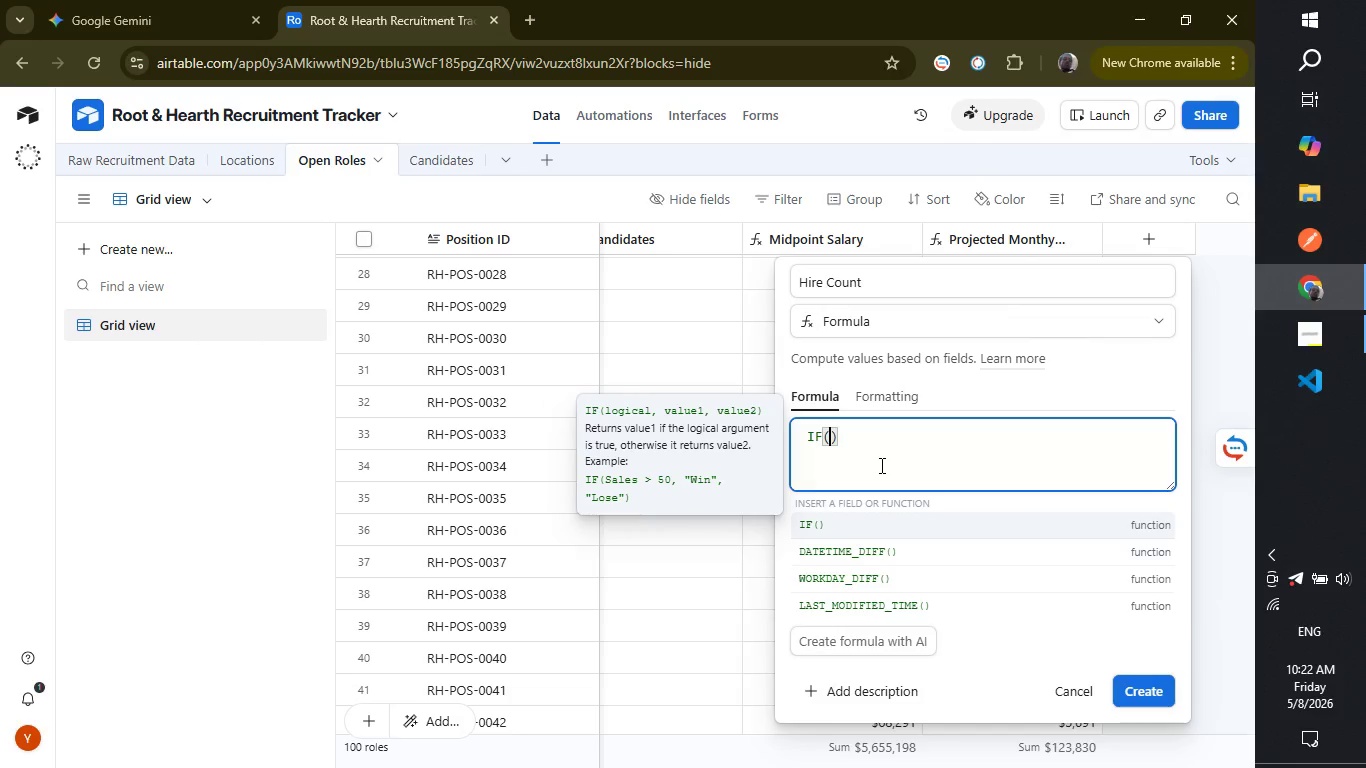 
key(Enter)
 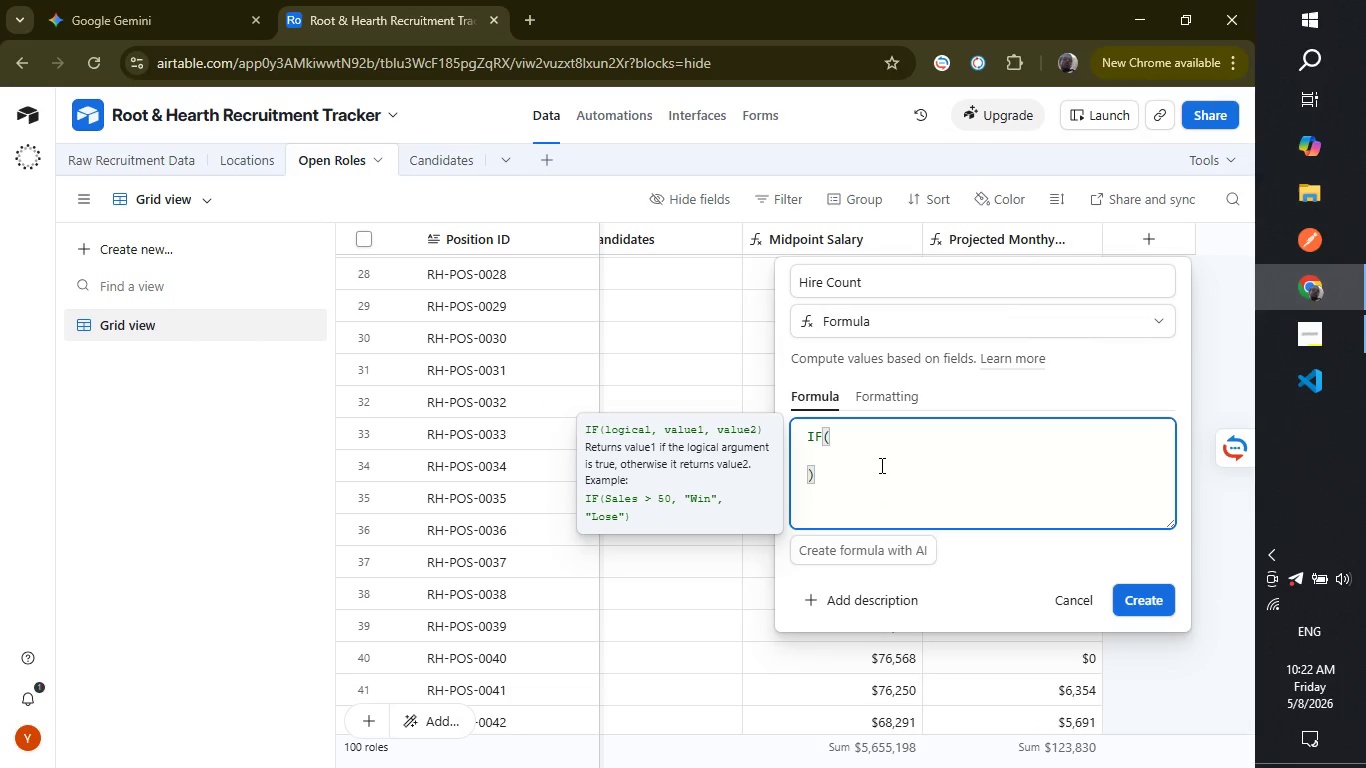 
type({Recruitment Sa)
key(Backspace)
type(tage)
 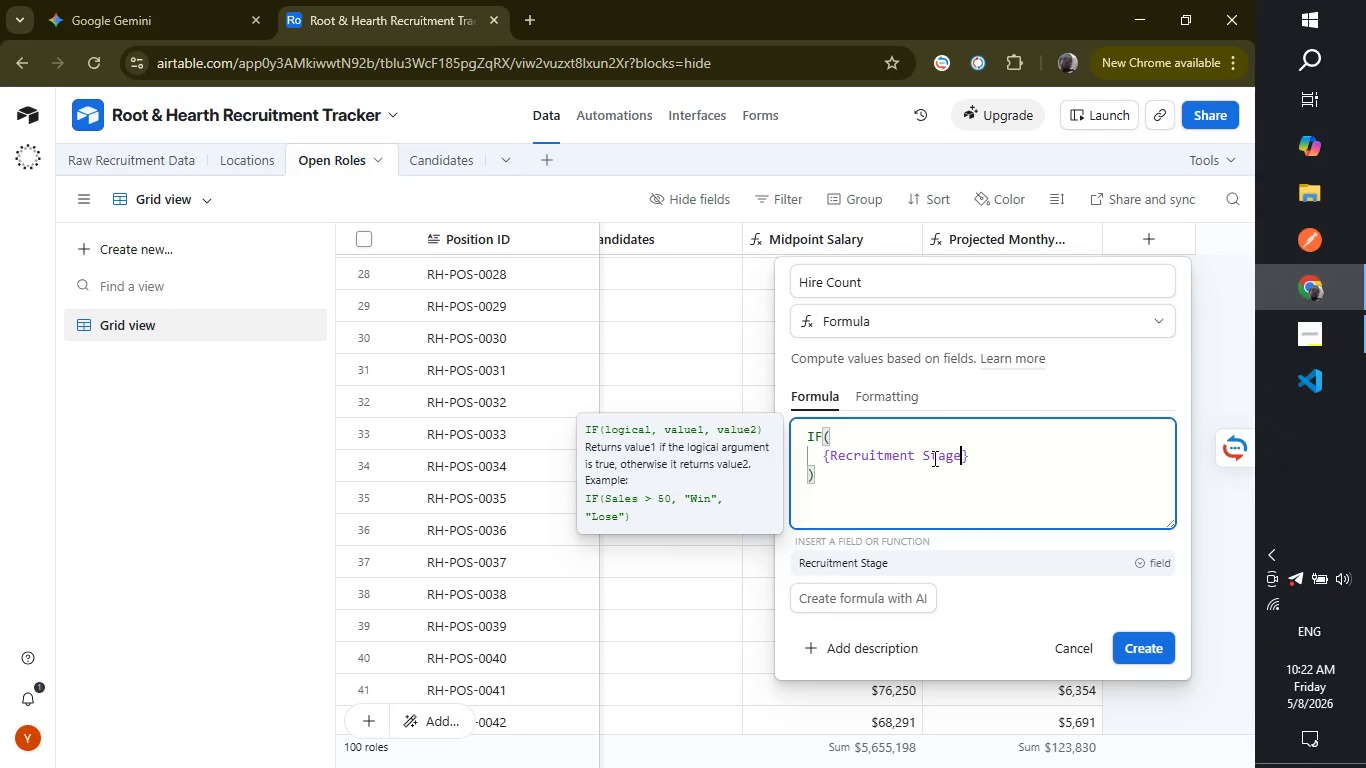 
left_click([988, 452])
 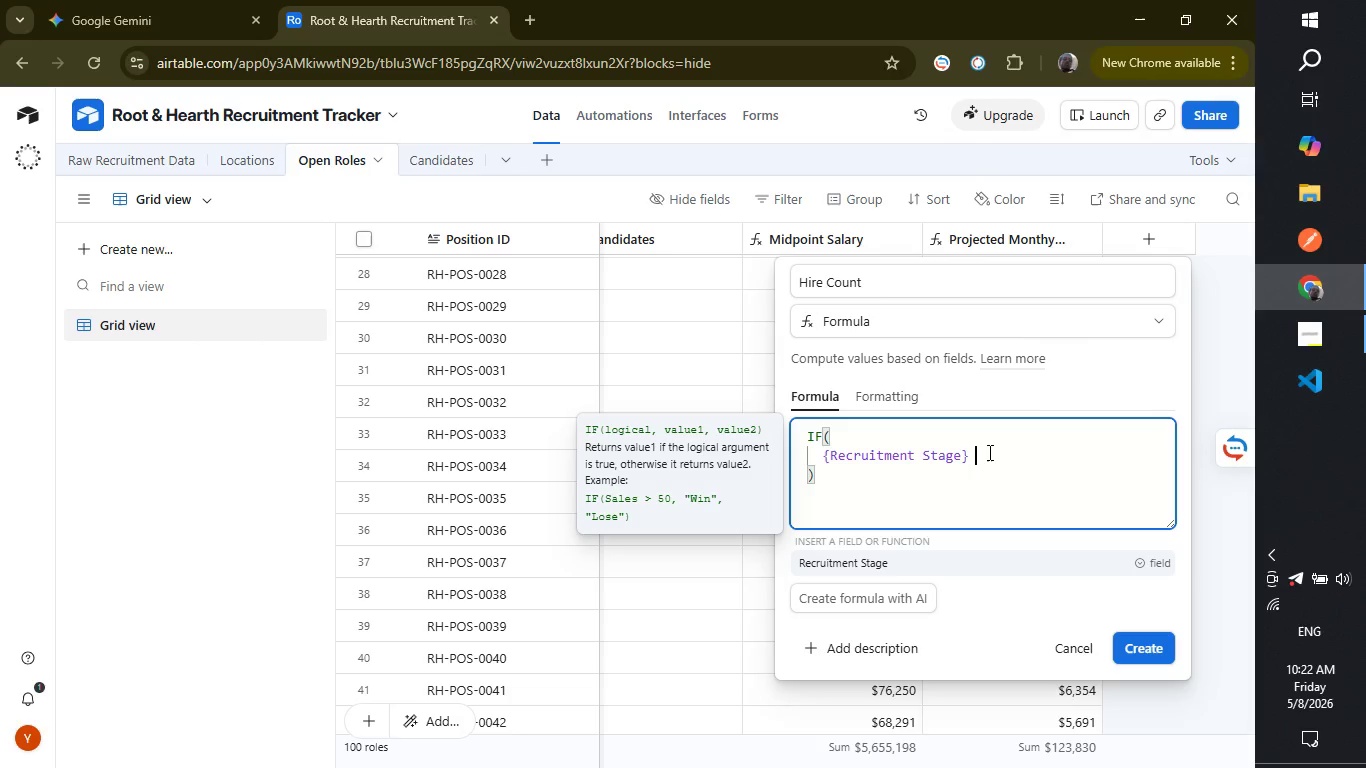 
type( = "Onboarded)
 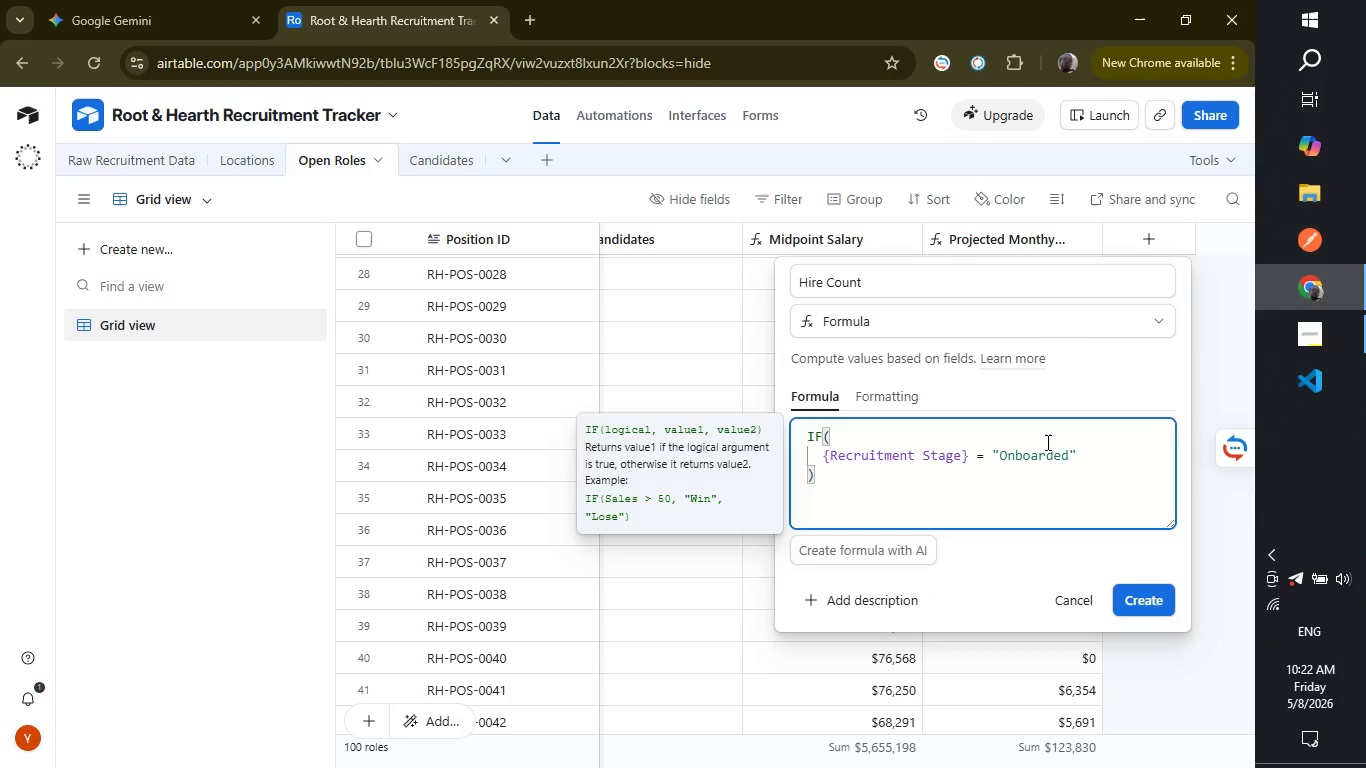 
left_click([1079, 451])
 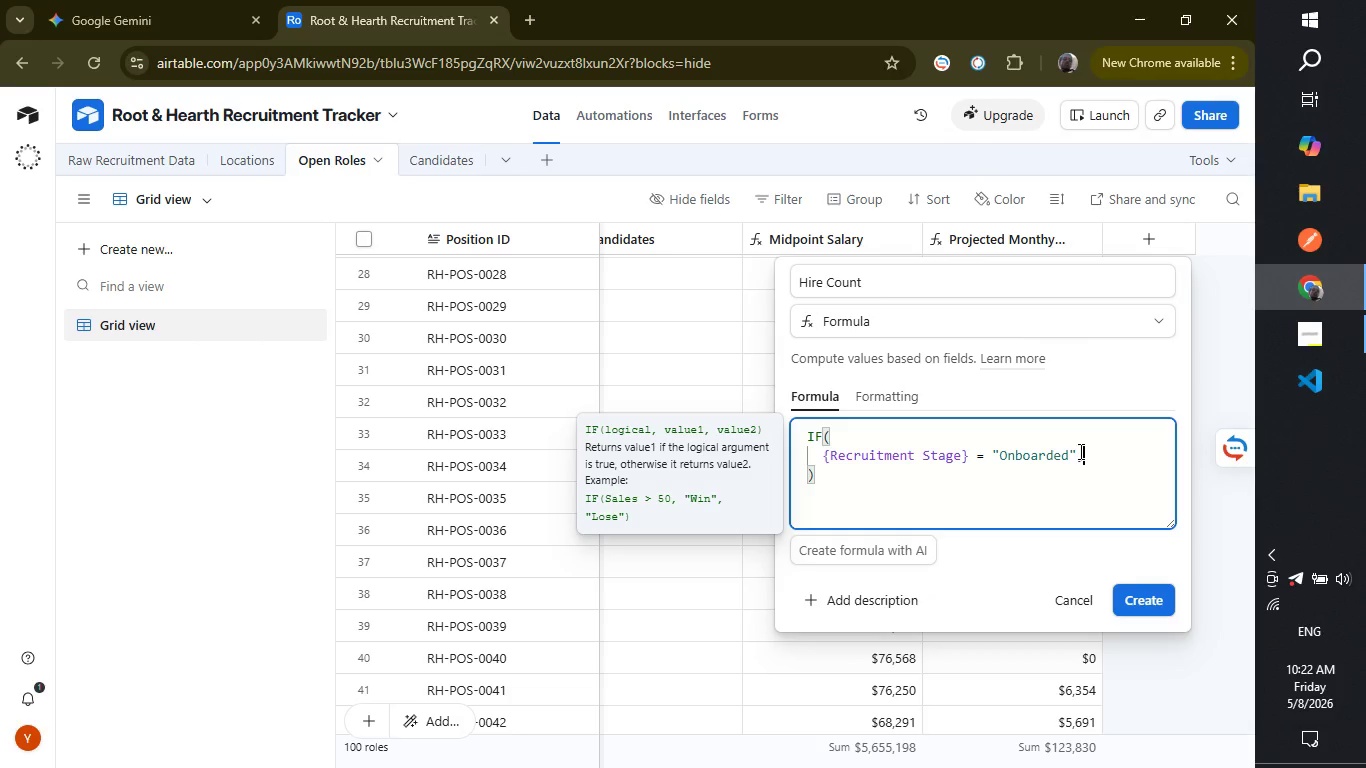 
key(Comma)
 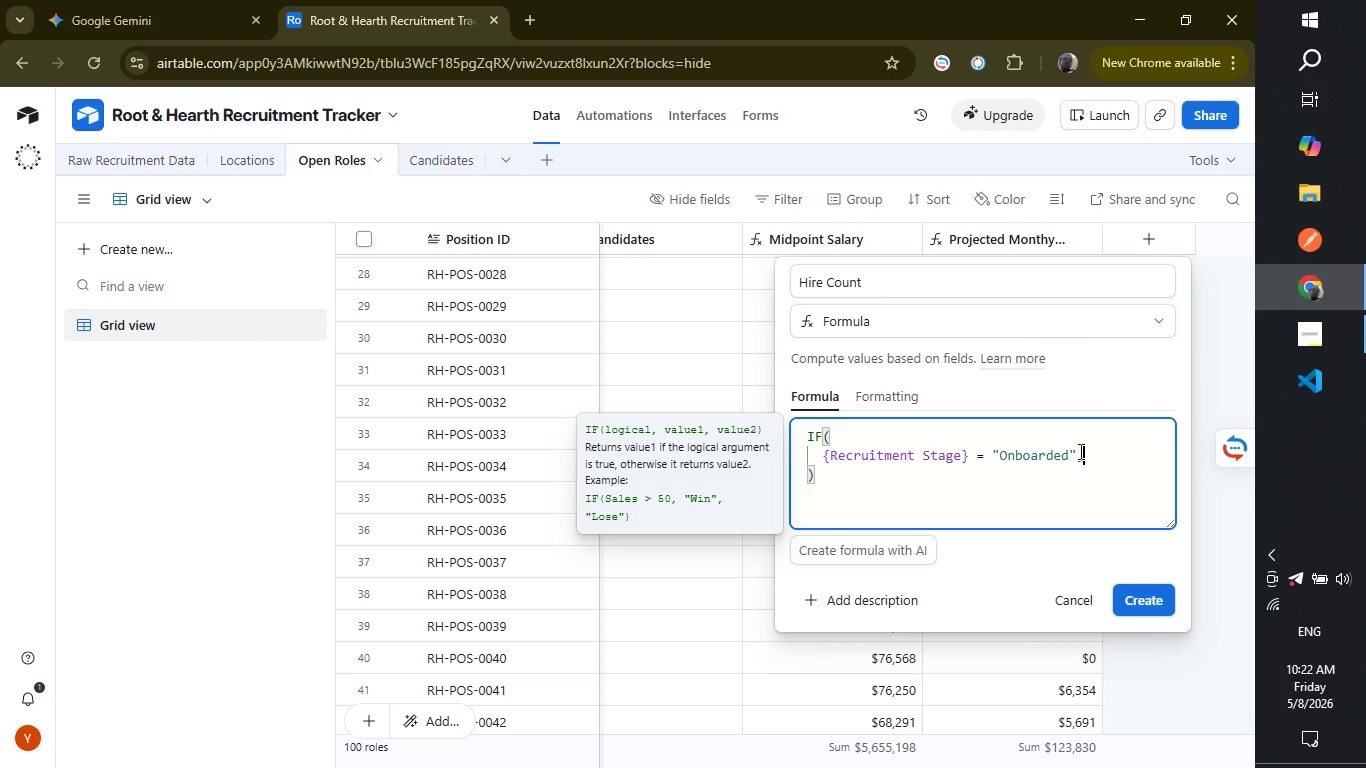 
key(1)
 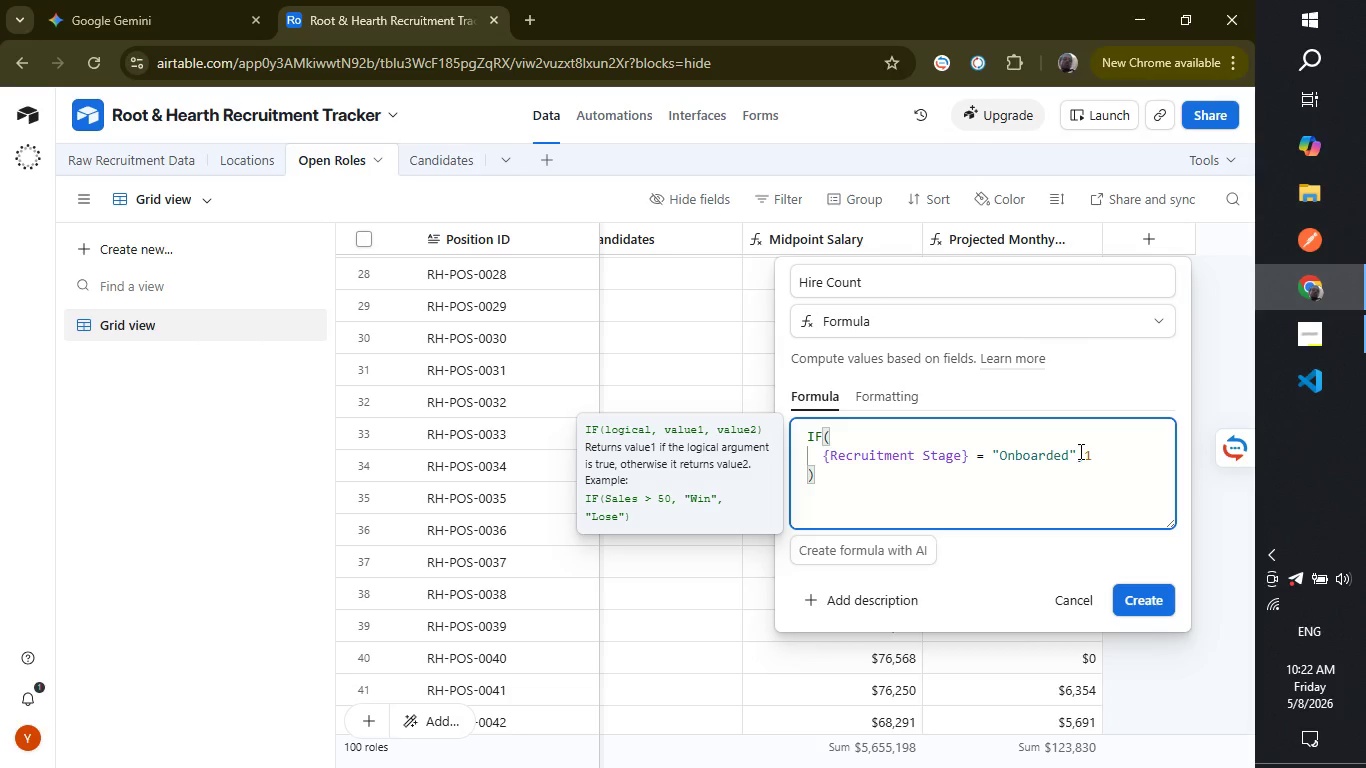 
key(Comma)
 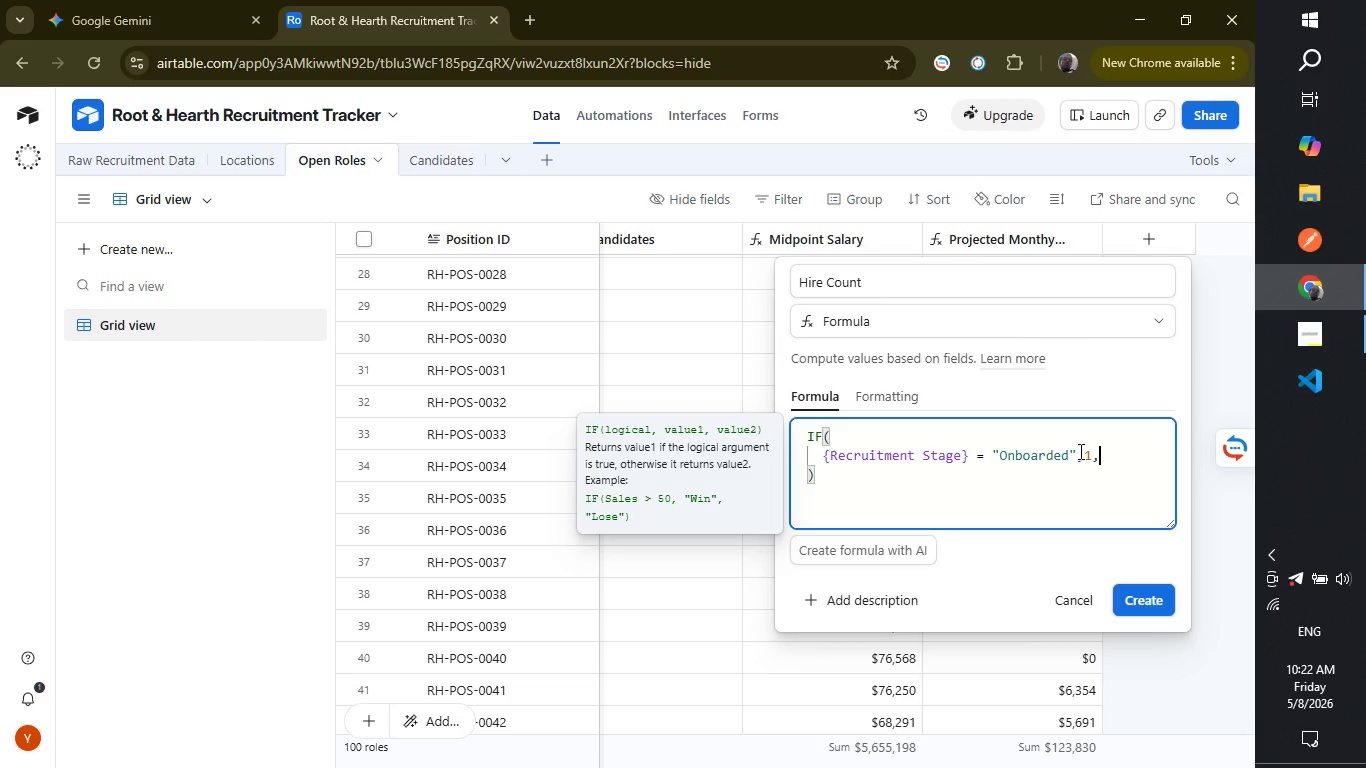 
key(Space)
 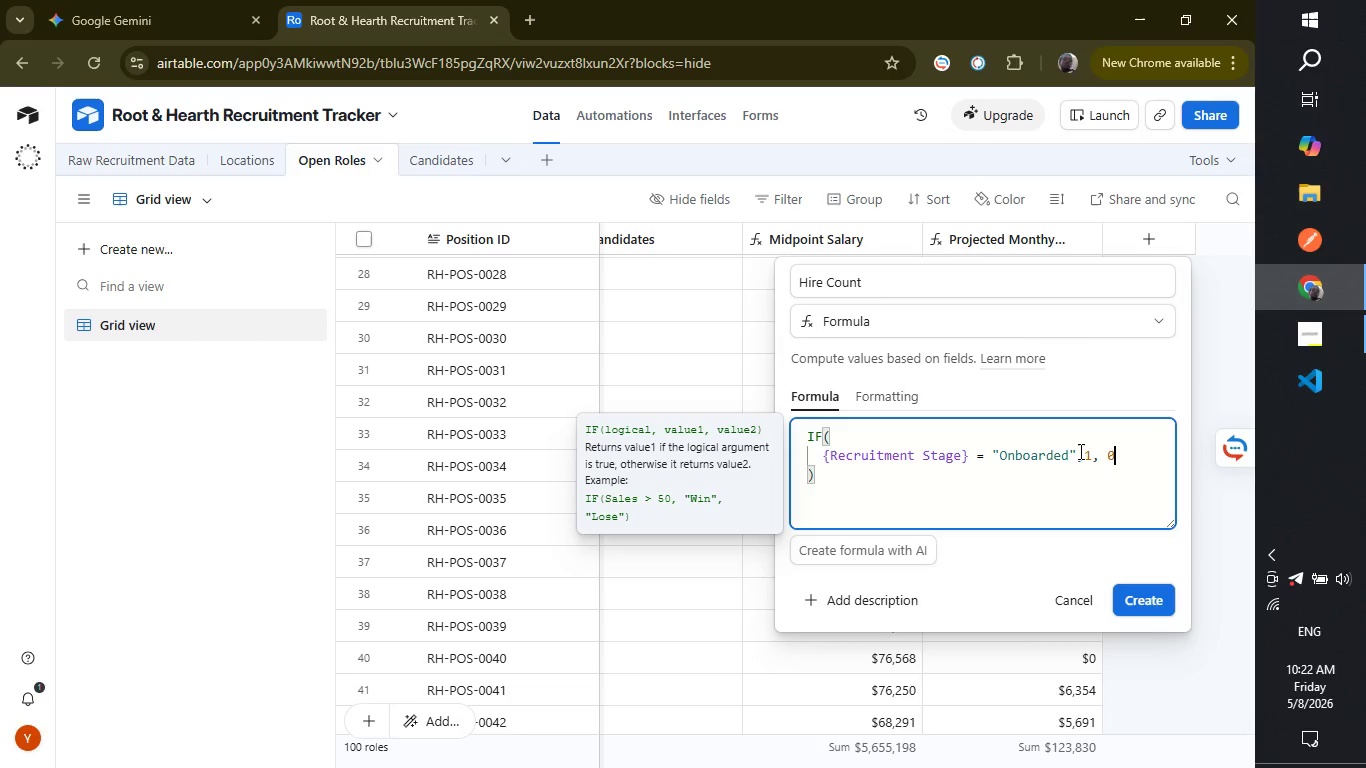 
key(0)
 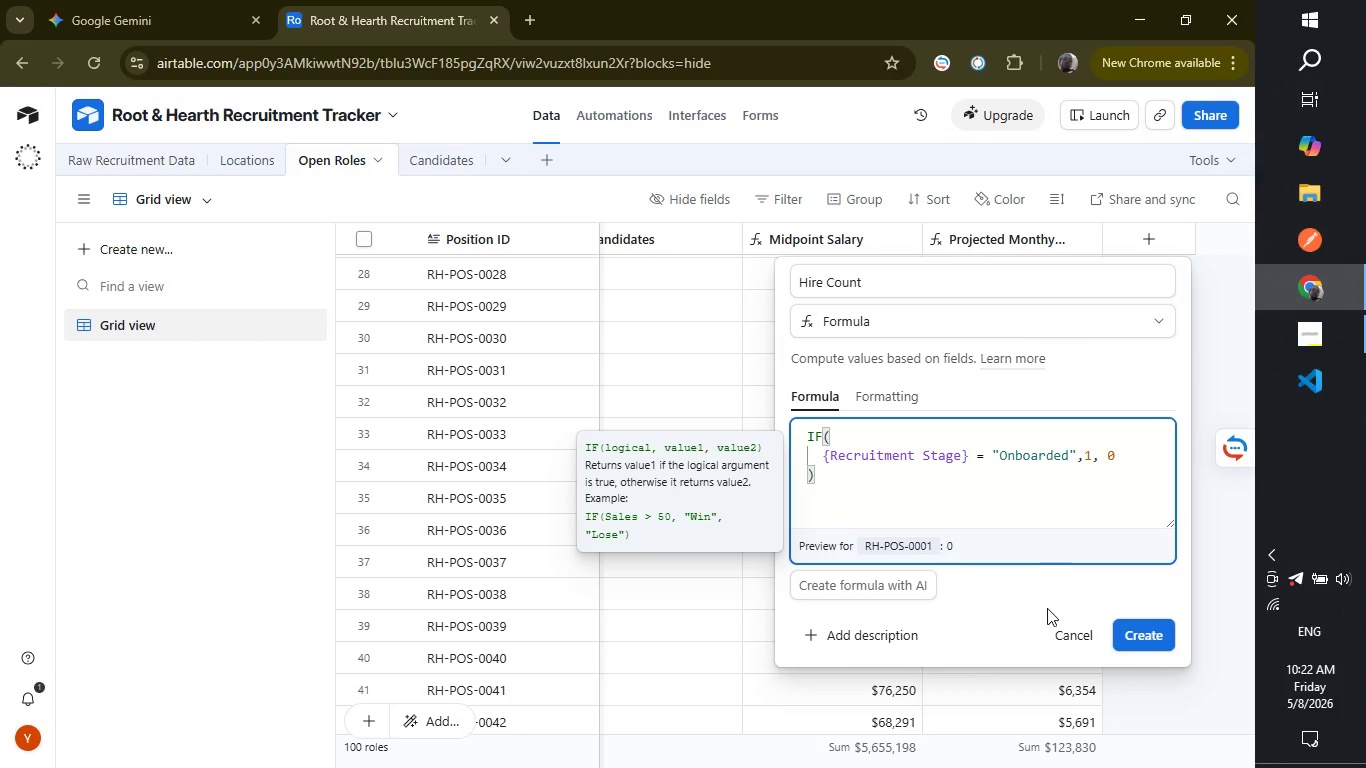 
wait(13.88)
 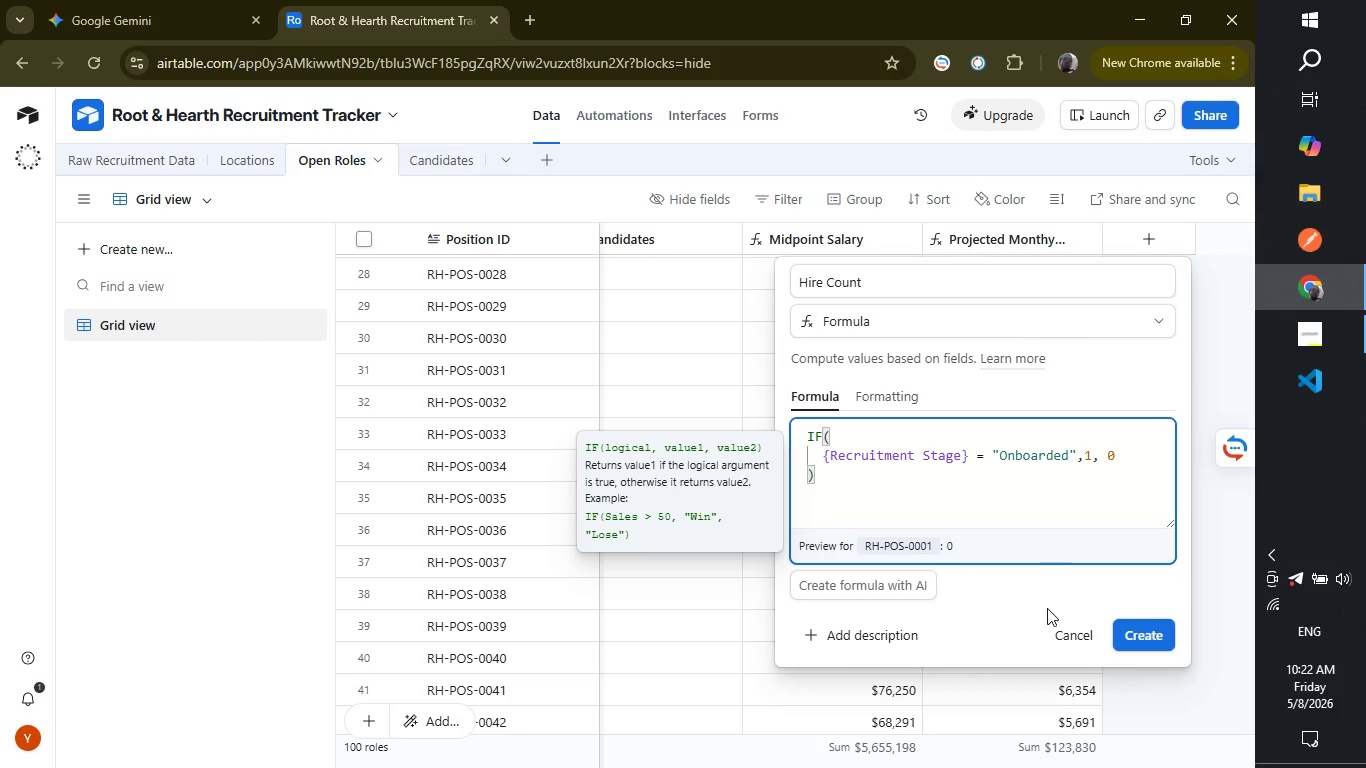 
left_click([877, 386])
 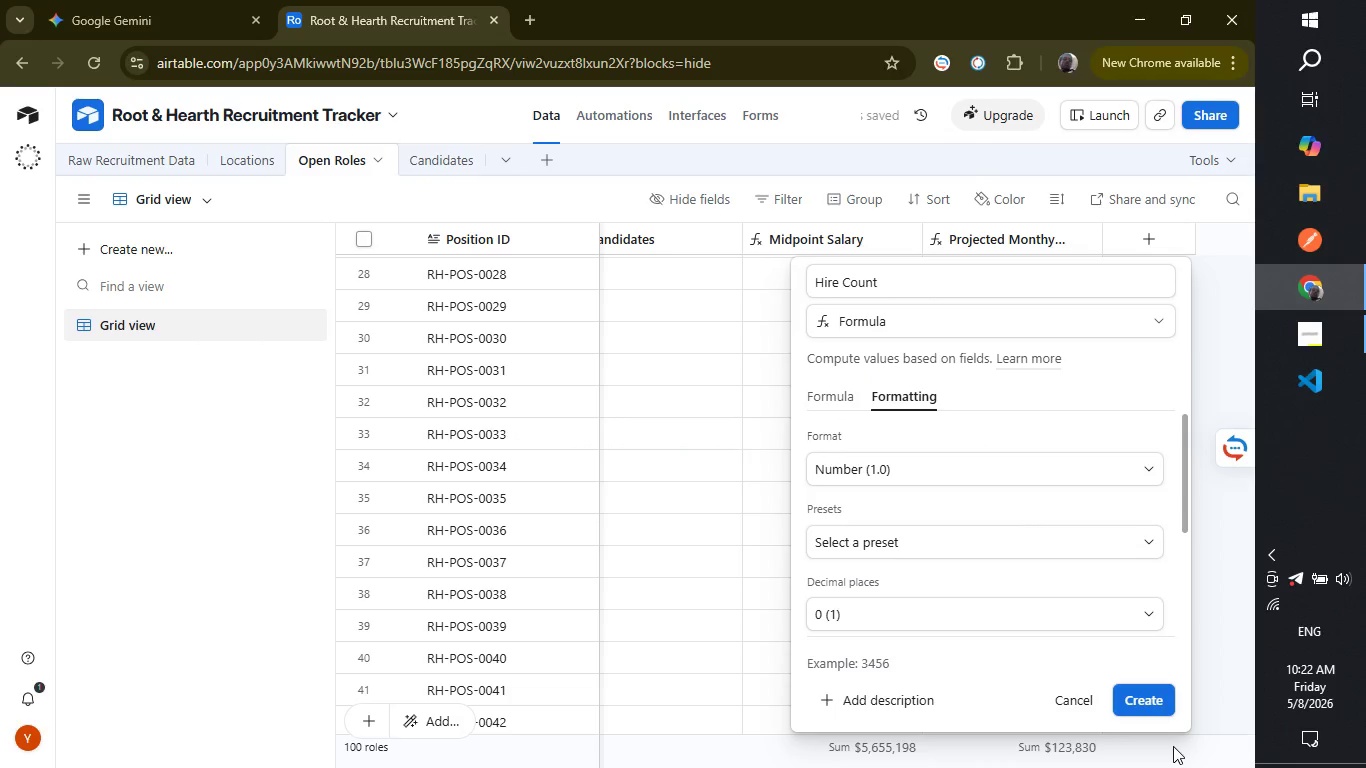 
left_click([1132, 692])
 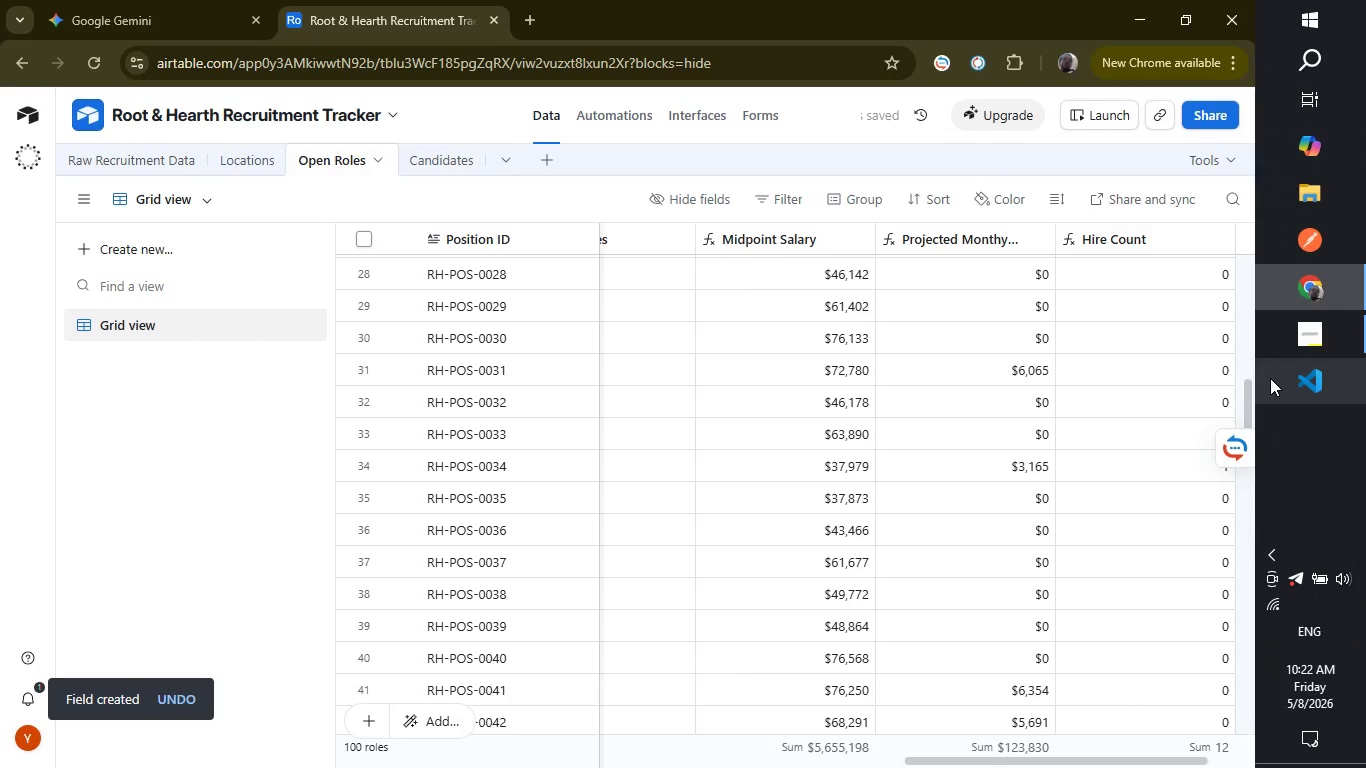 
left_click_drag(start_coordinate=[1249, 387], to_coordinate=[1245, 185])
 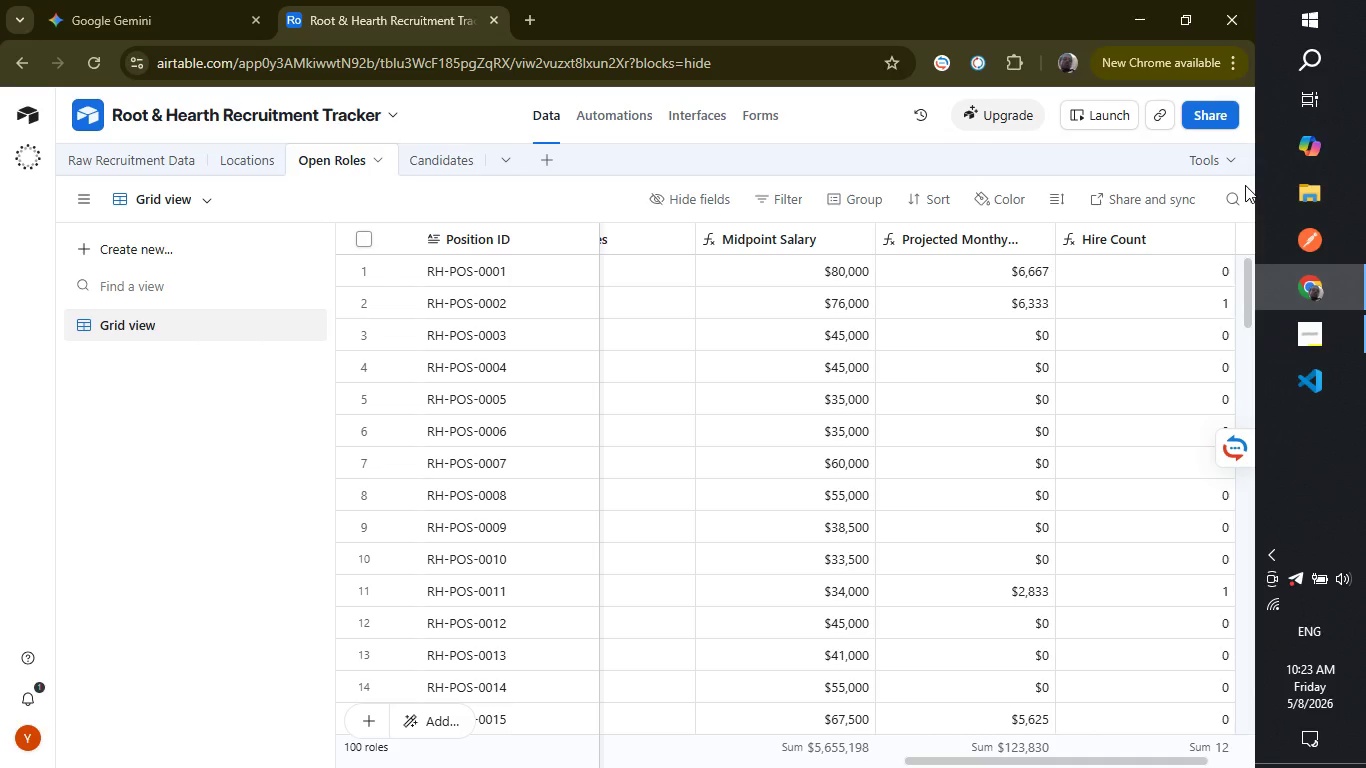 
wait(20.62)
 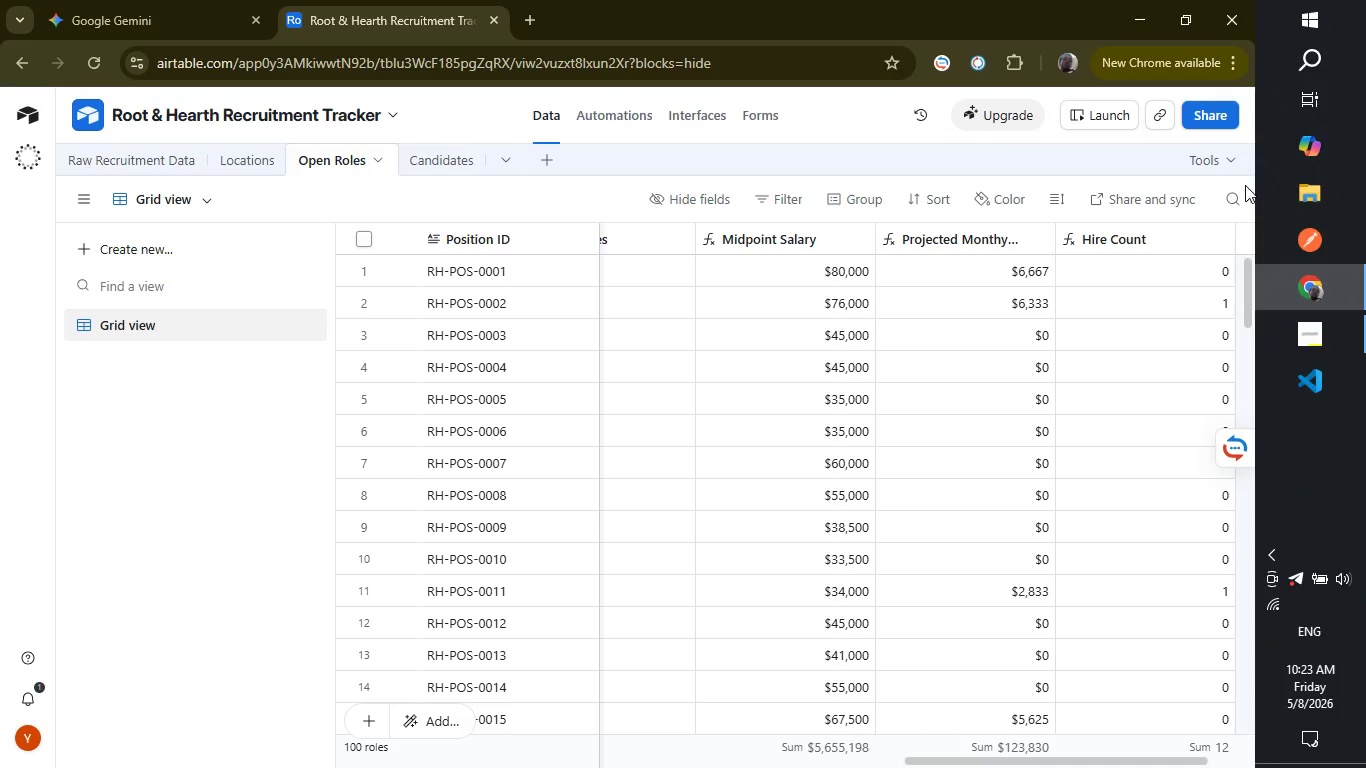 
left_click([239, 163])
 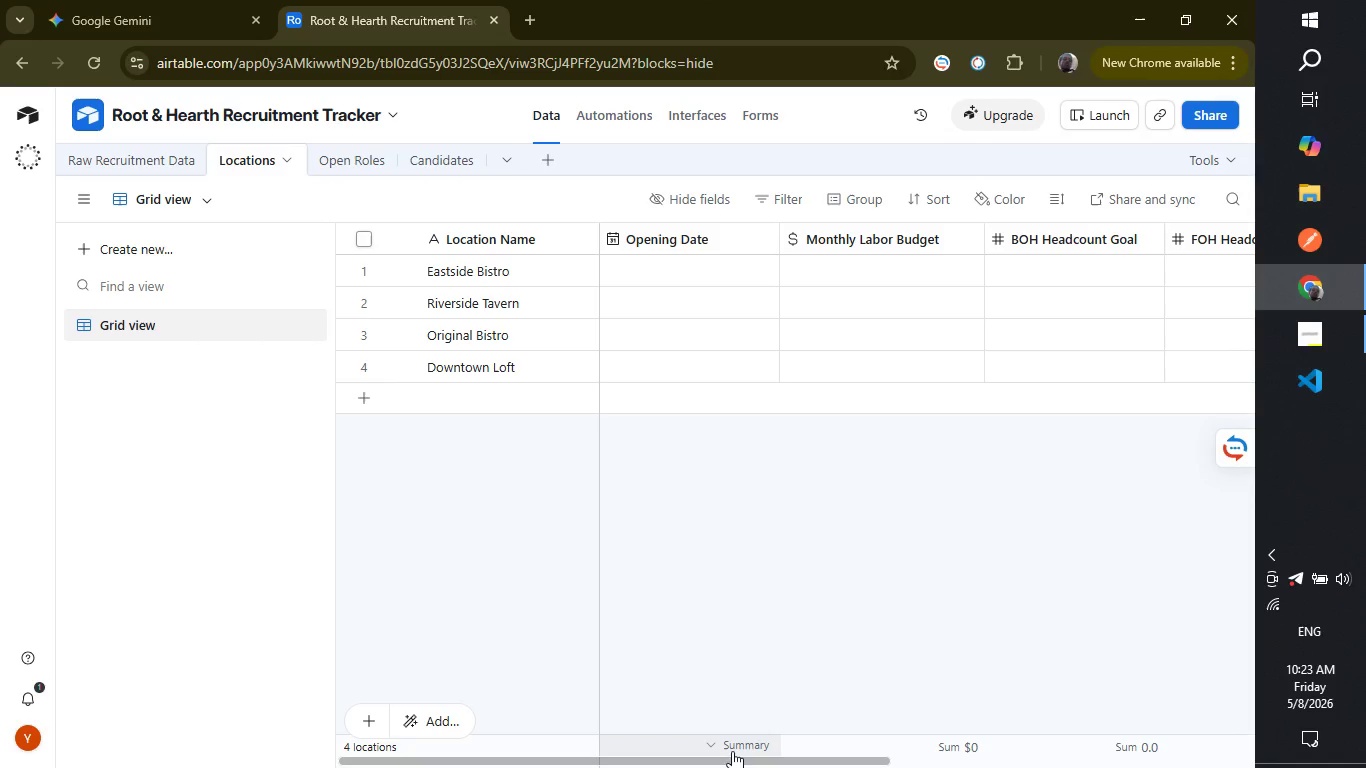 
left_click_drag(start_coordinate=[724, 758], to_coordinate=[1208, 742])
 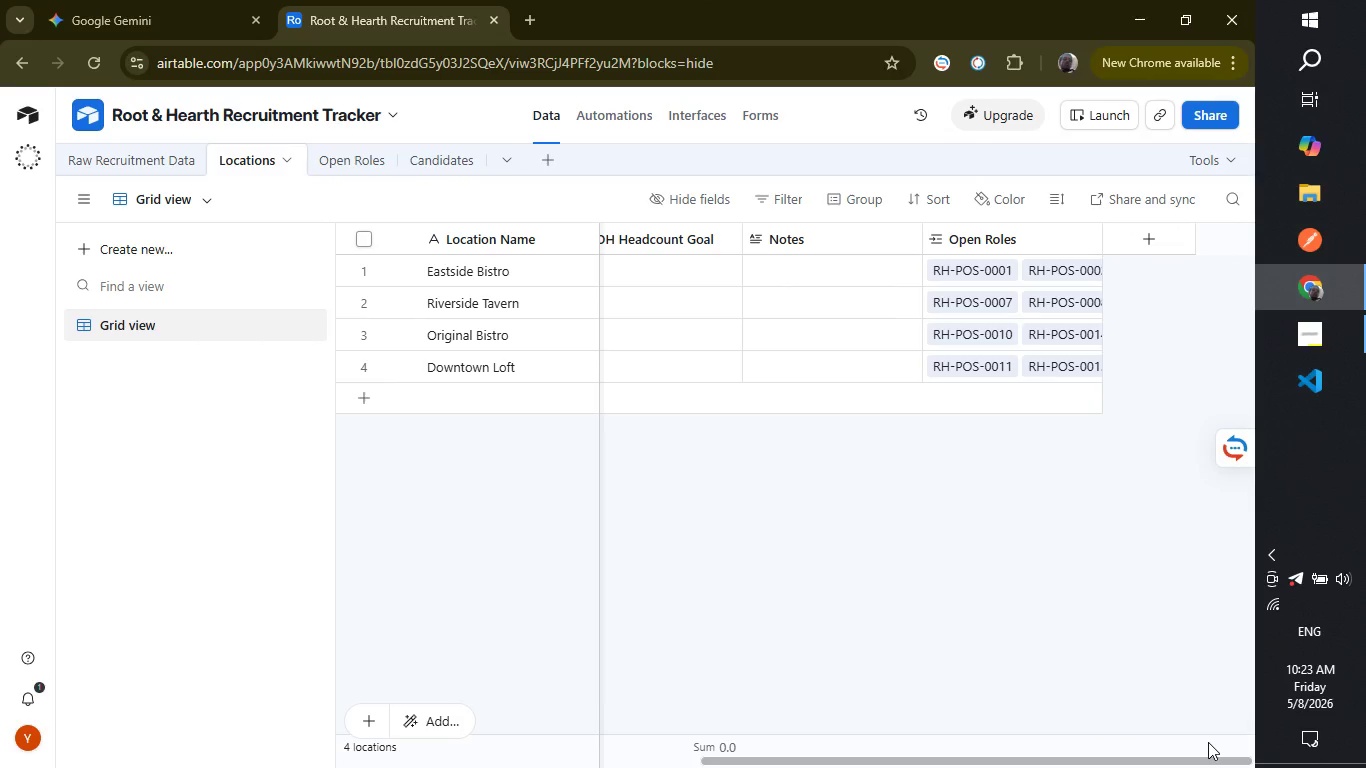 
wait(13.16)
 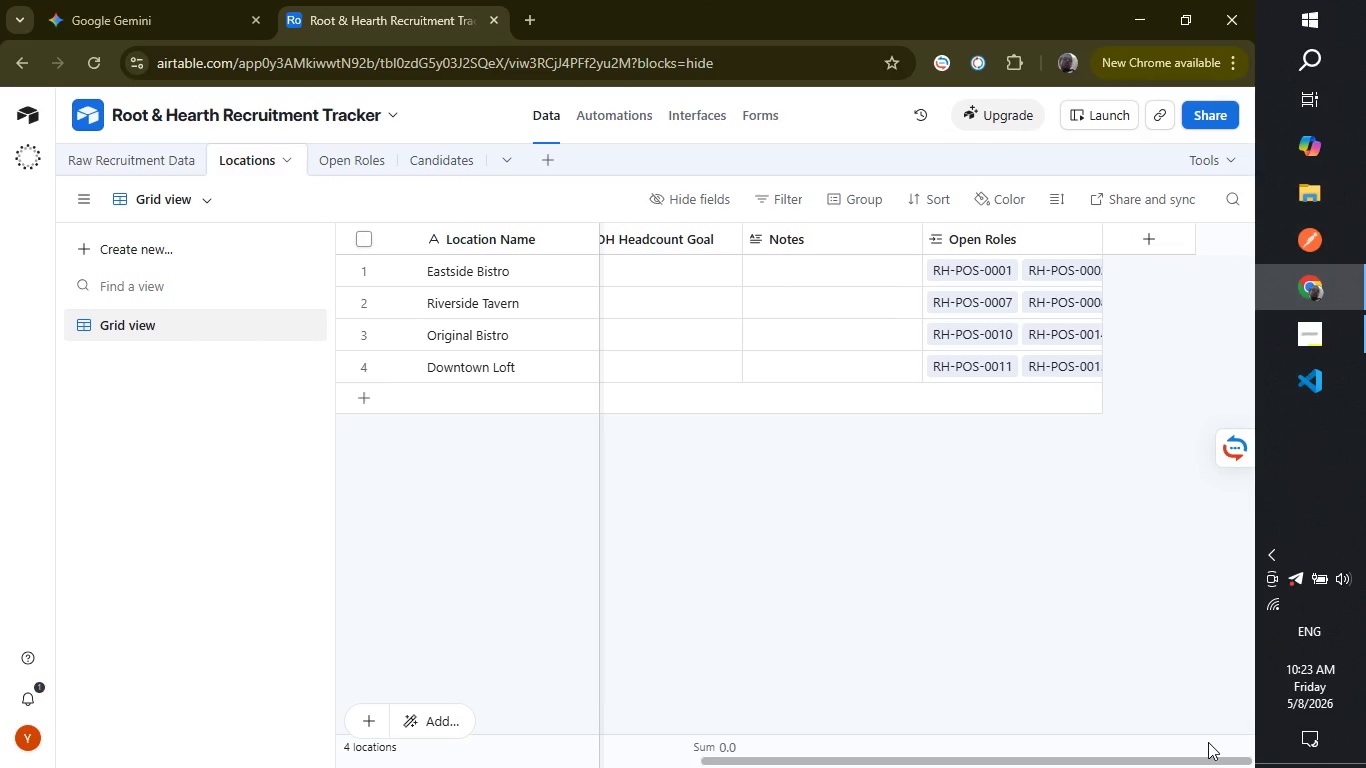 
left_click_drag(start_coordinate=[919, 757], to_coordinate=[1003, 739])
 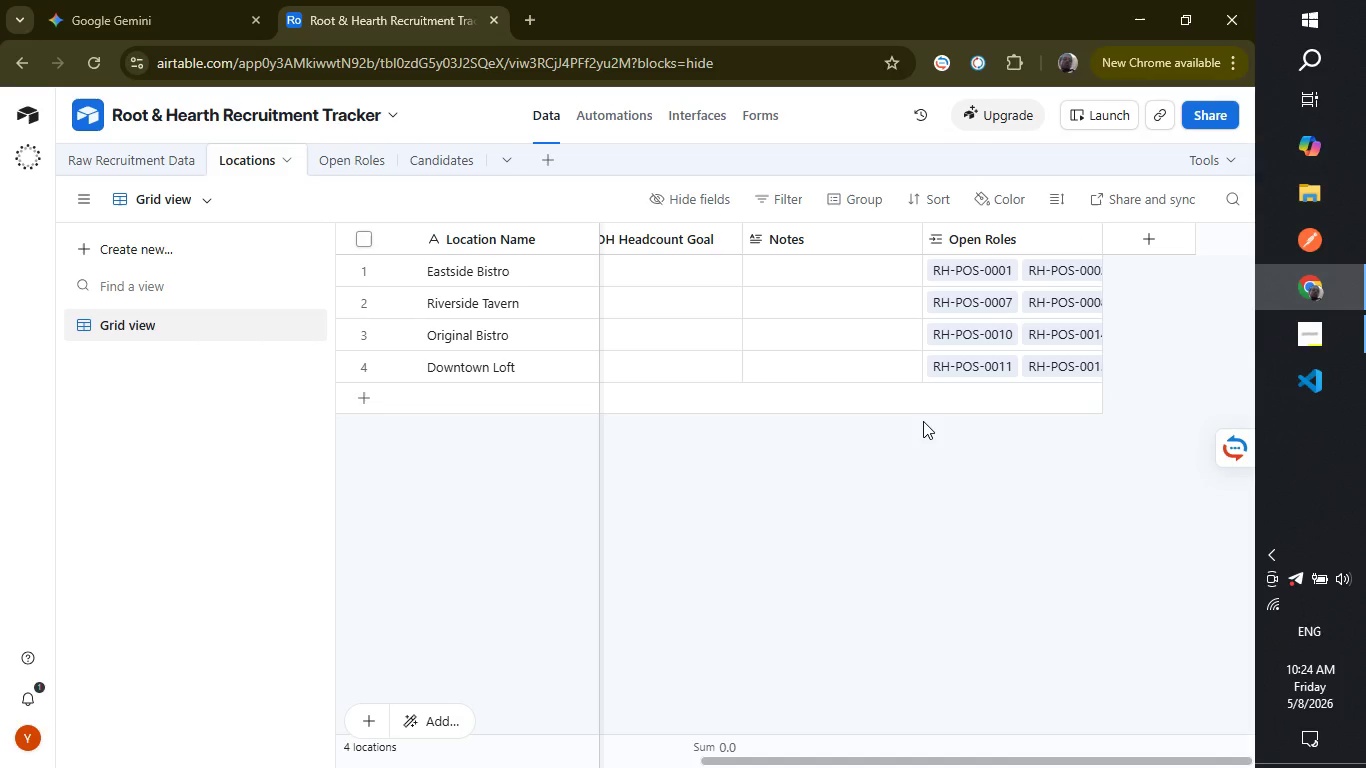 
wait(13.38)
 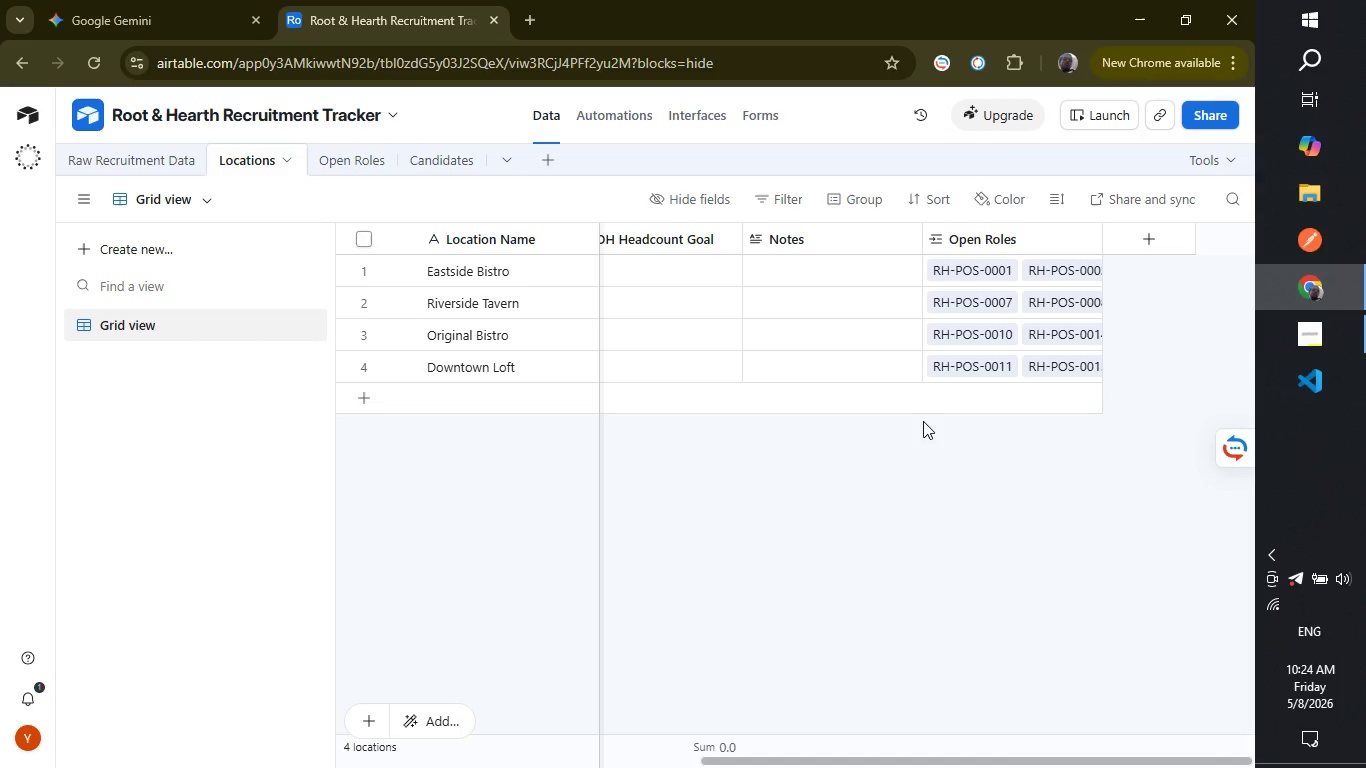 
left_click([1149, 234])
 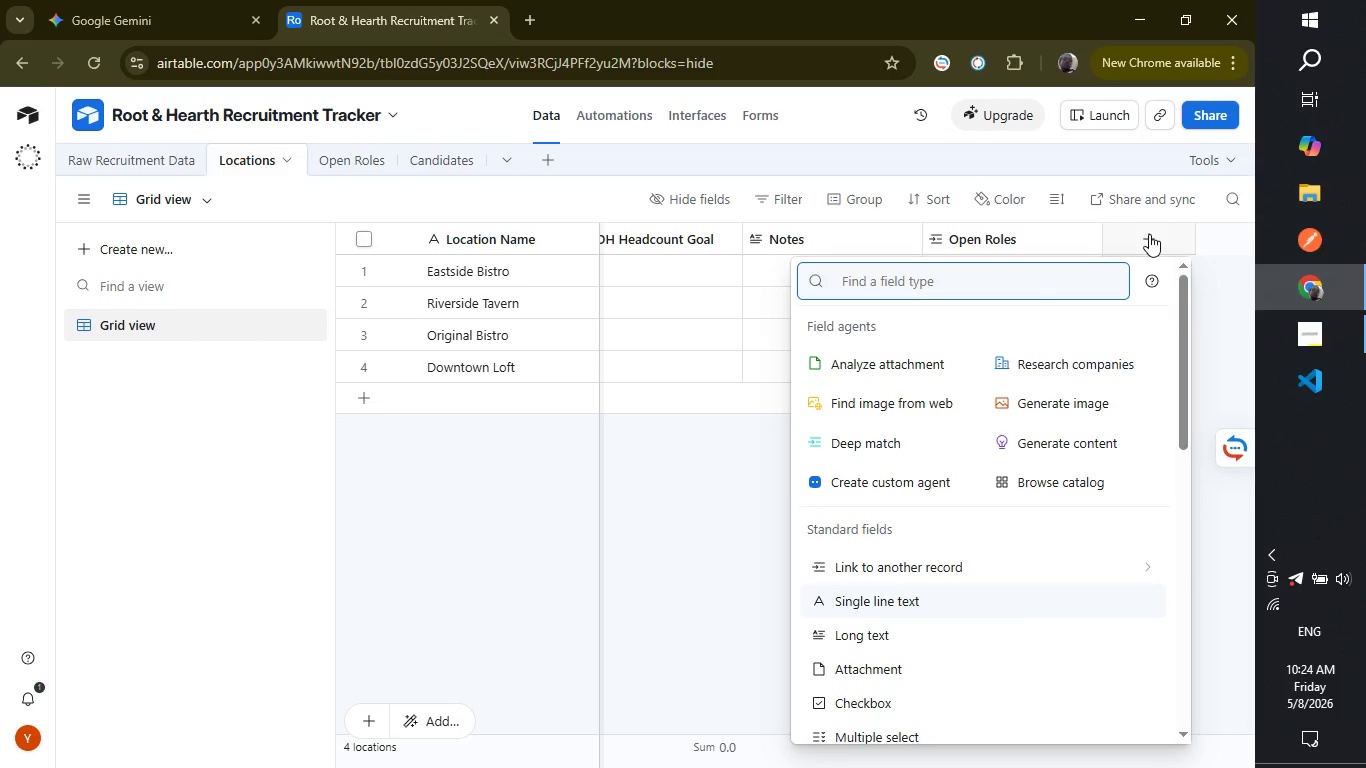 
wait(9.44)
 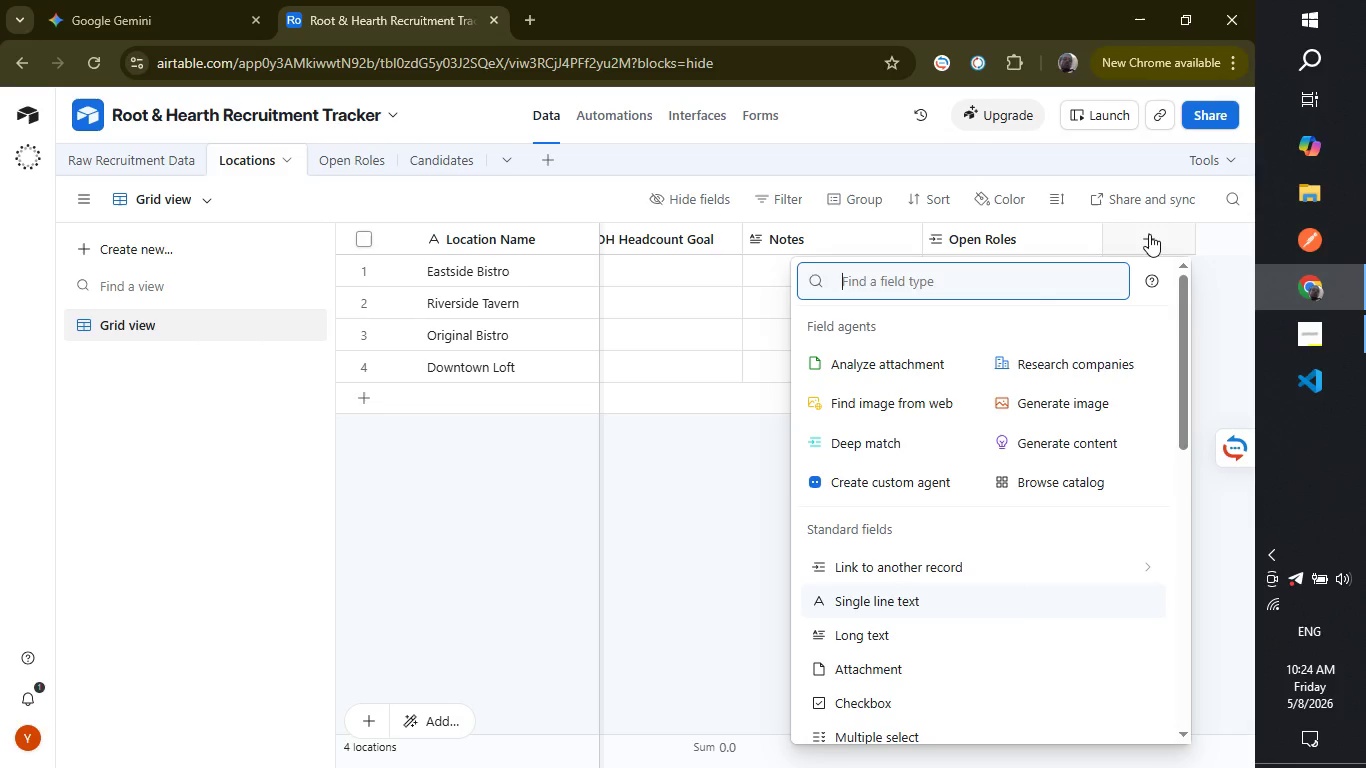 
type(Totare)
key(Backspace)
type(oll)
 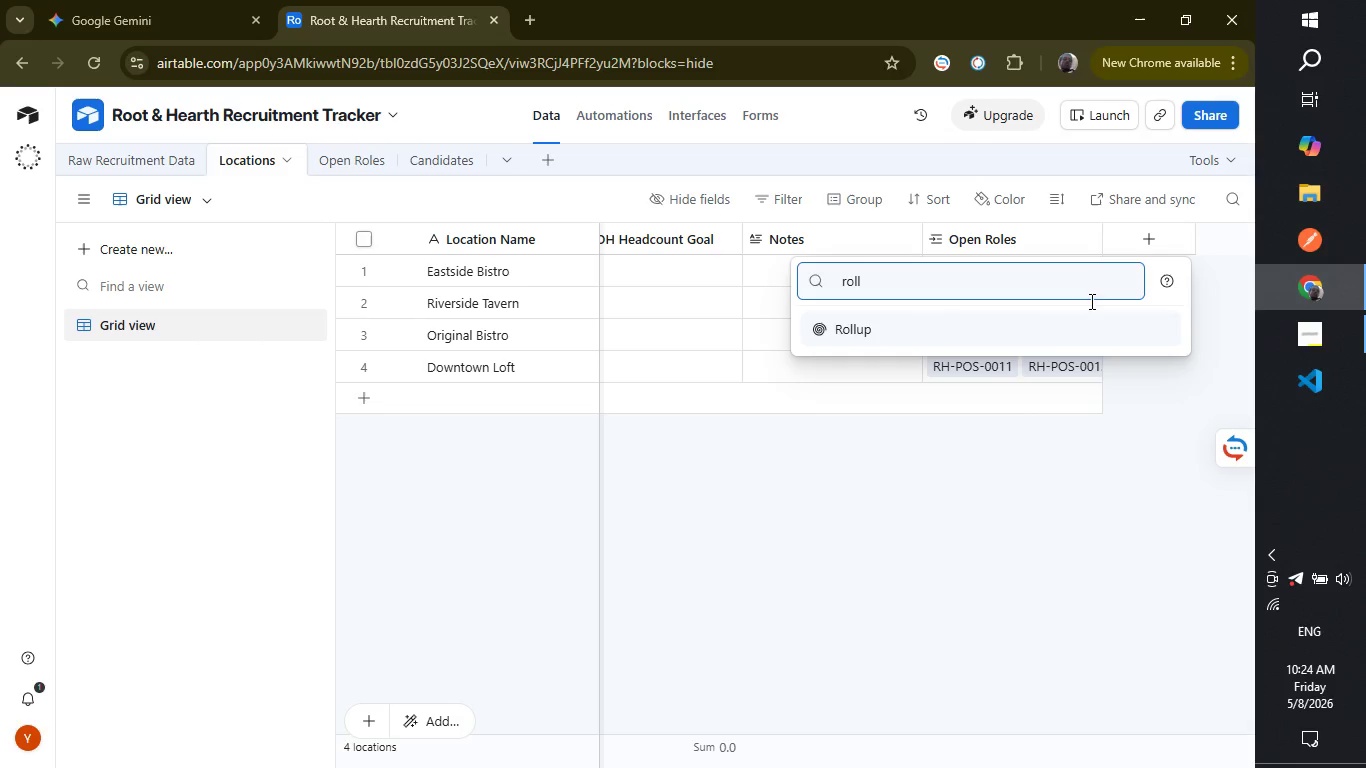 
left_click([920, 325])
 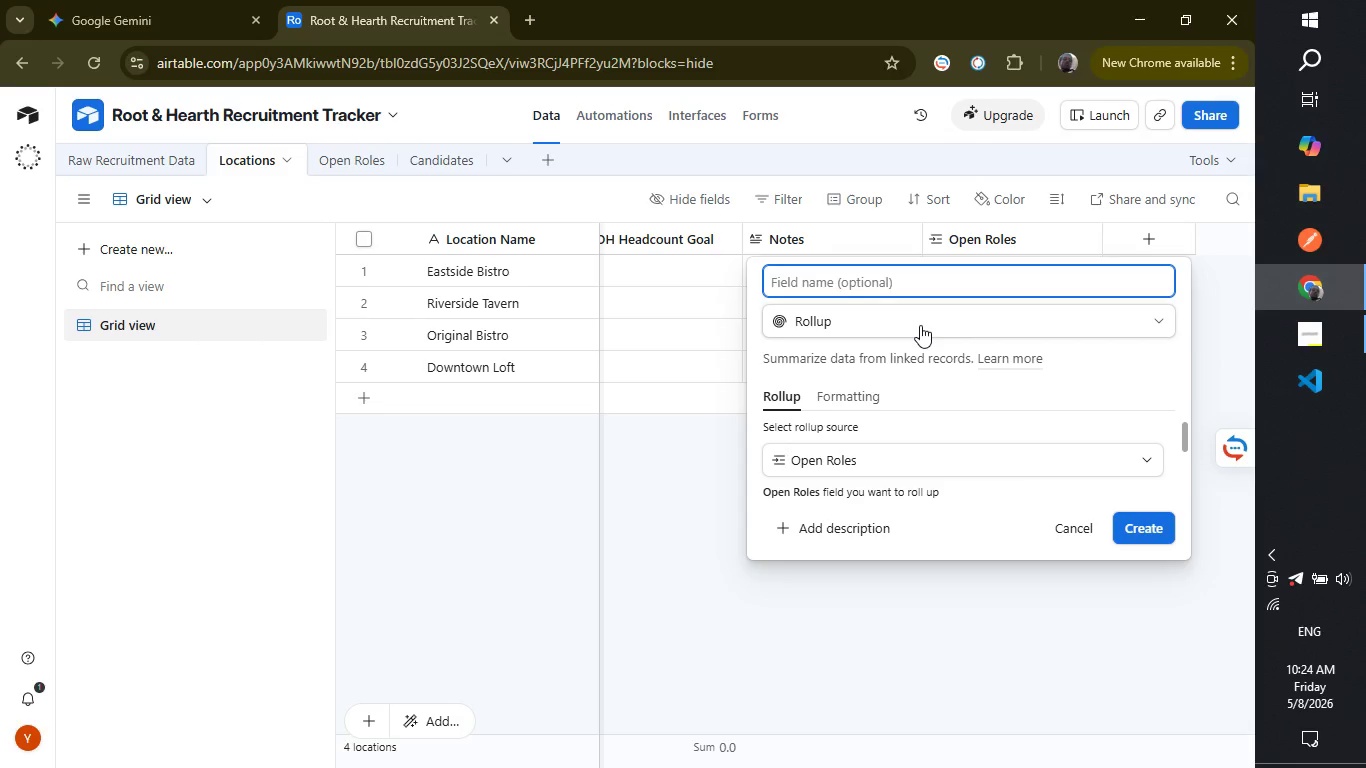 
left_click([920, 325])
 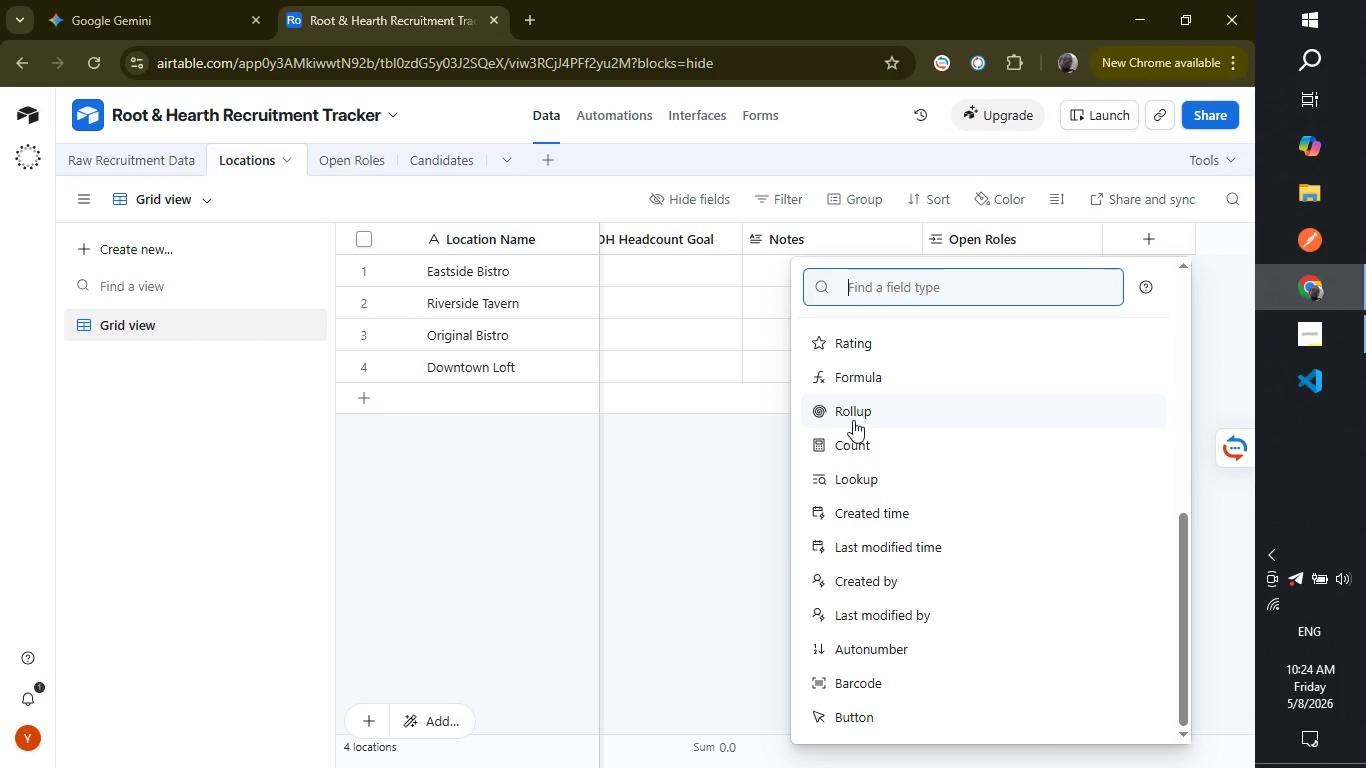 
left_click([853, 420])
 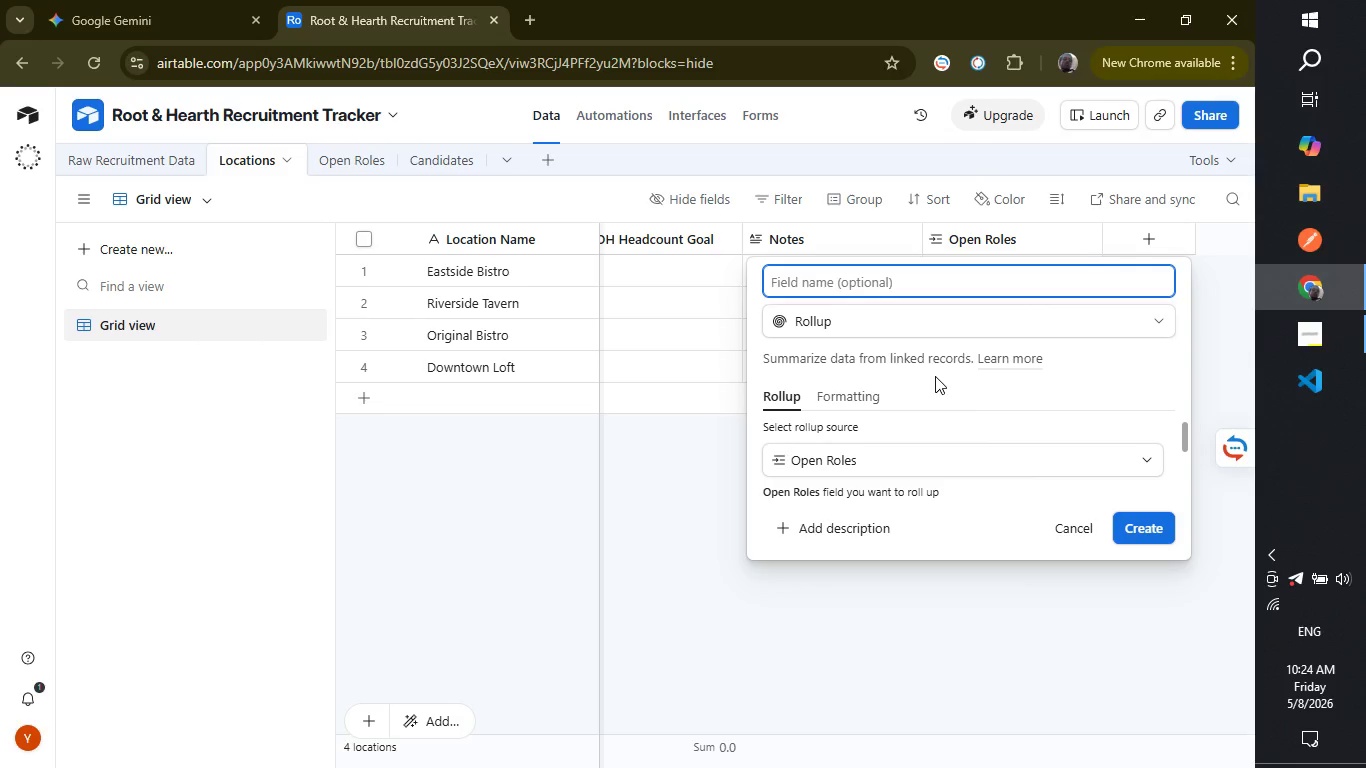 
wait(31.17)
 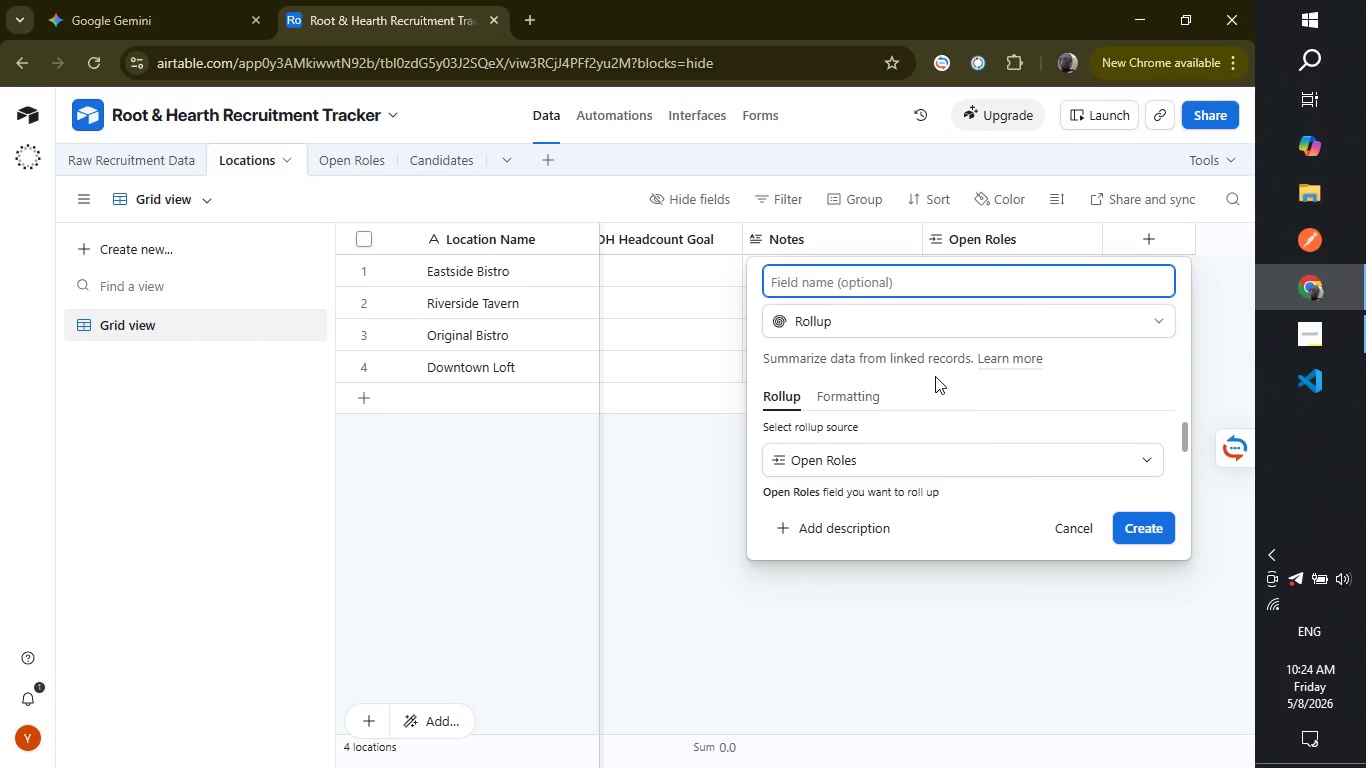 
left_click([919, 467])
 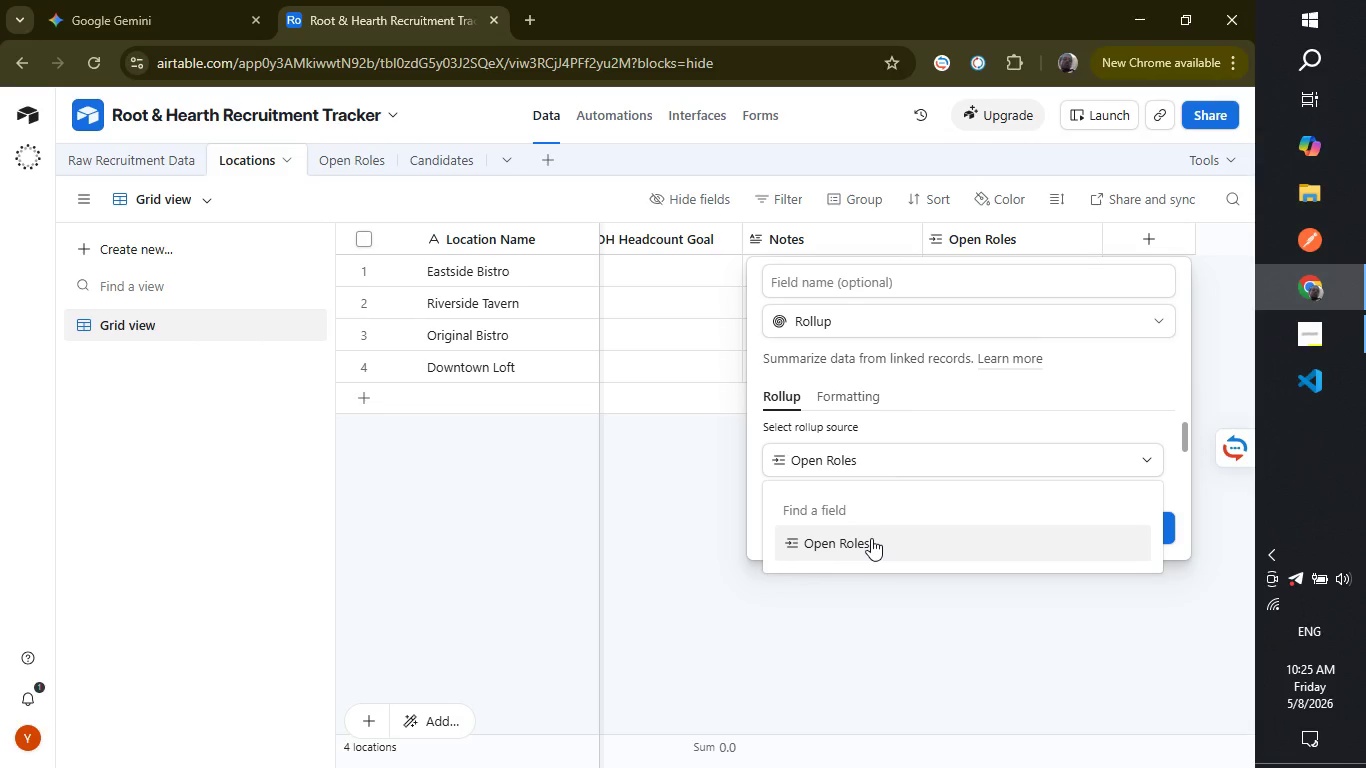 
left_click([873, 537])
 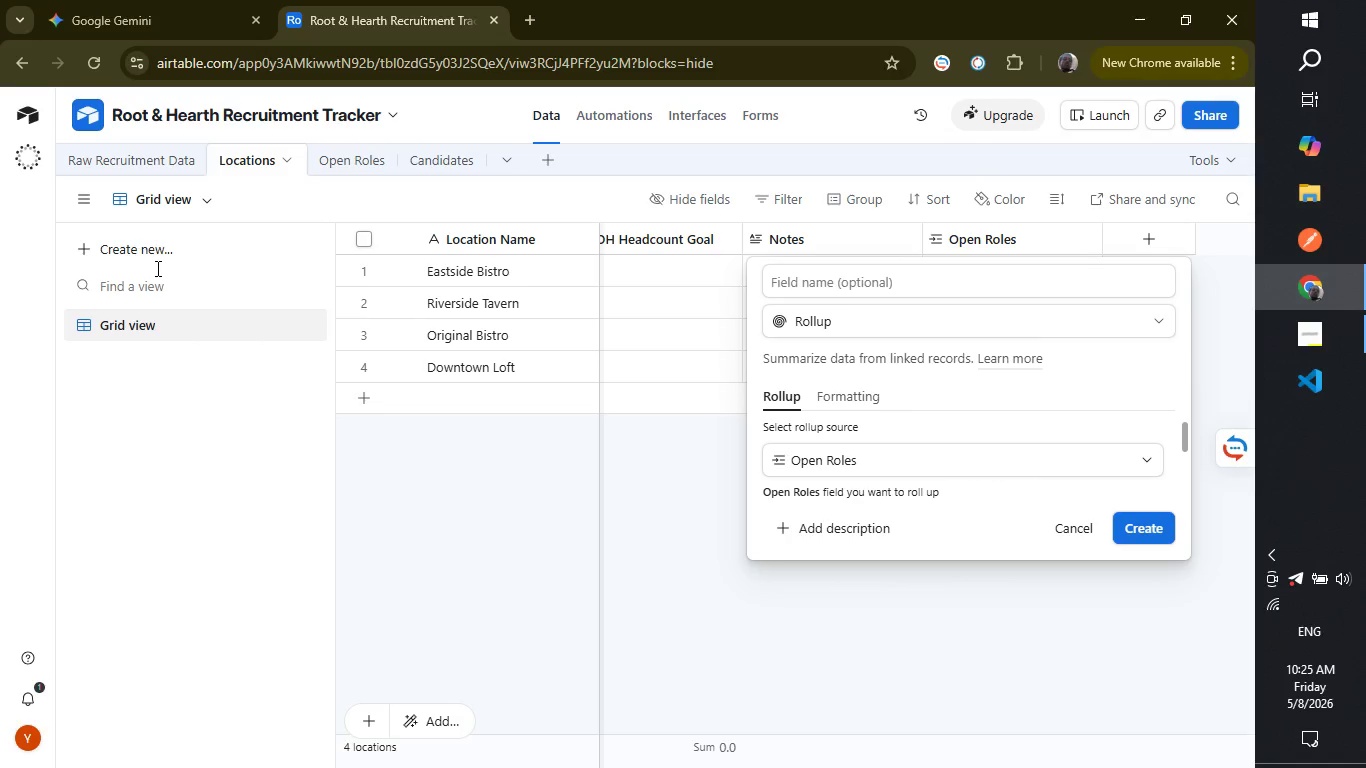 
left_click([15, 152])
 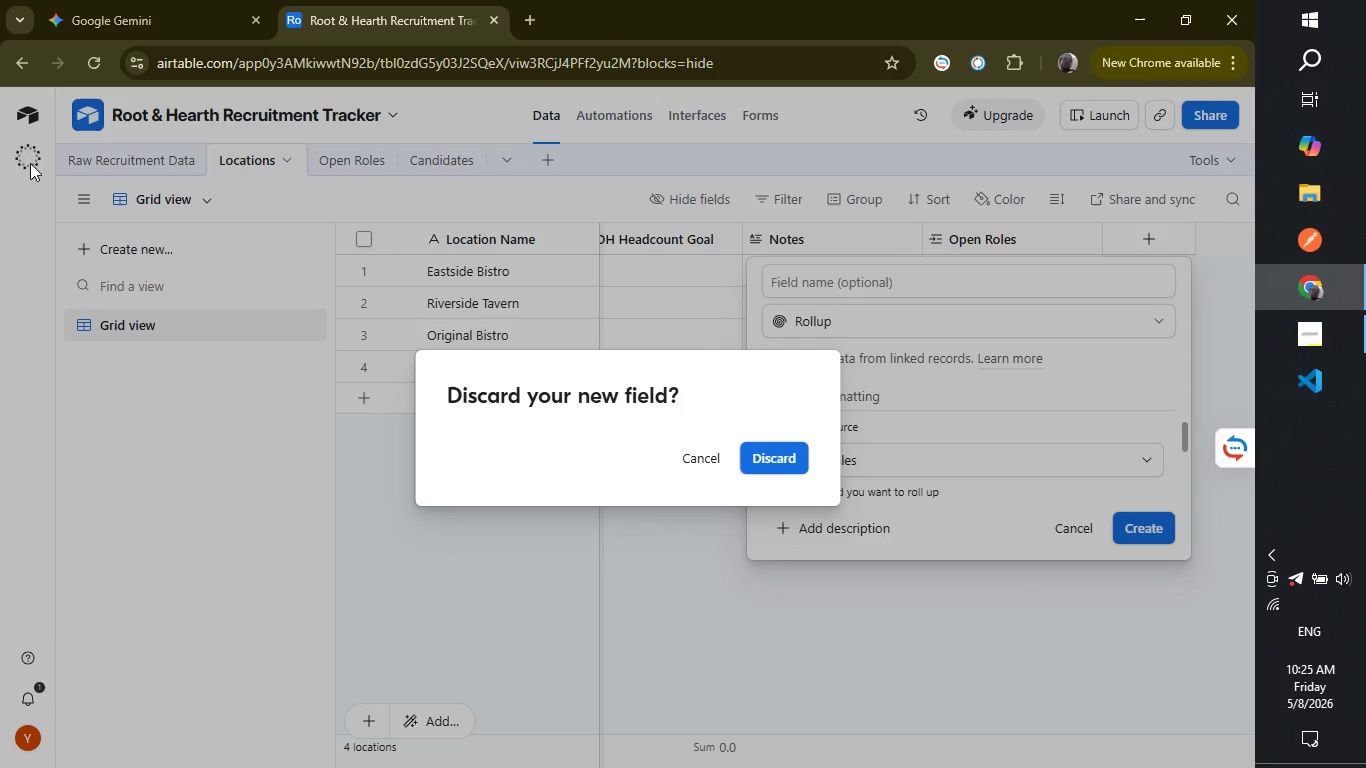 
wait(5.61)
 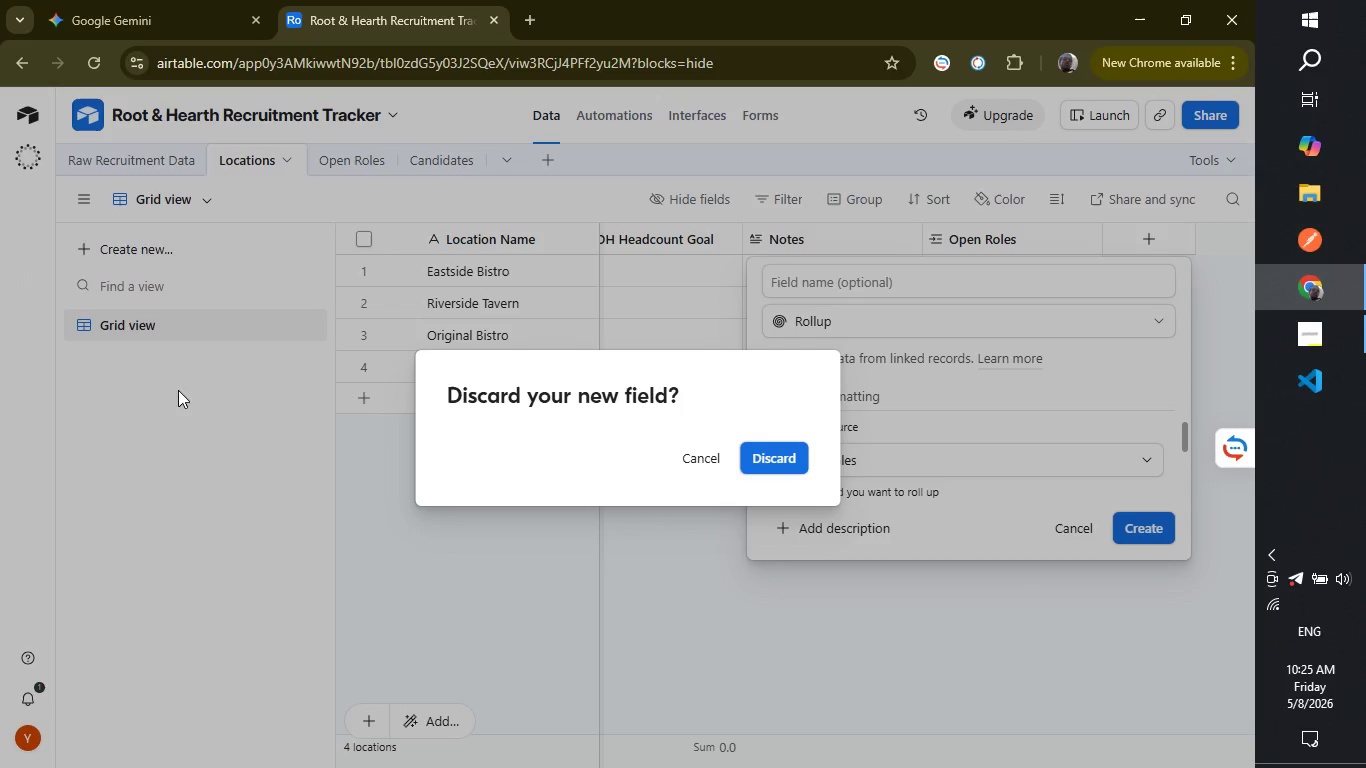 
left_click([457, 553])
 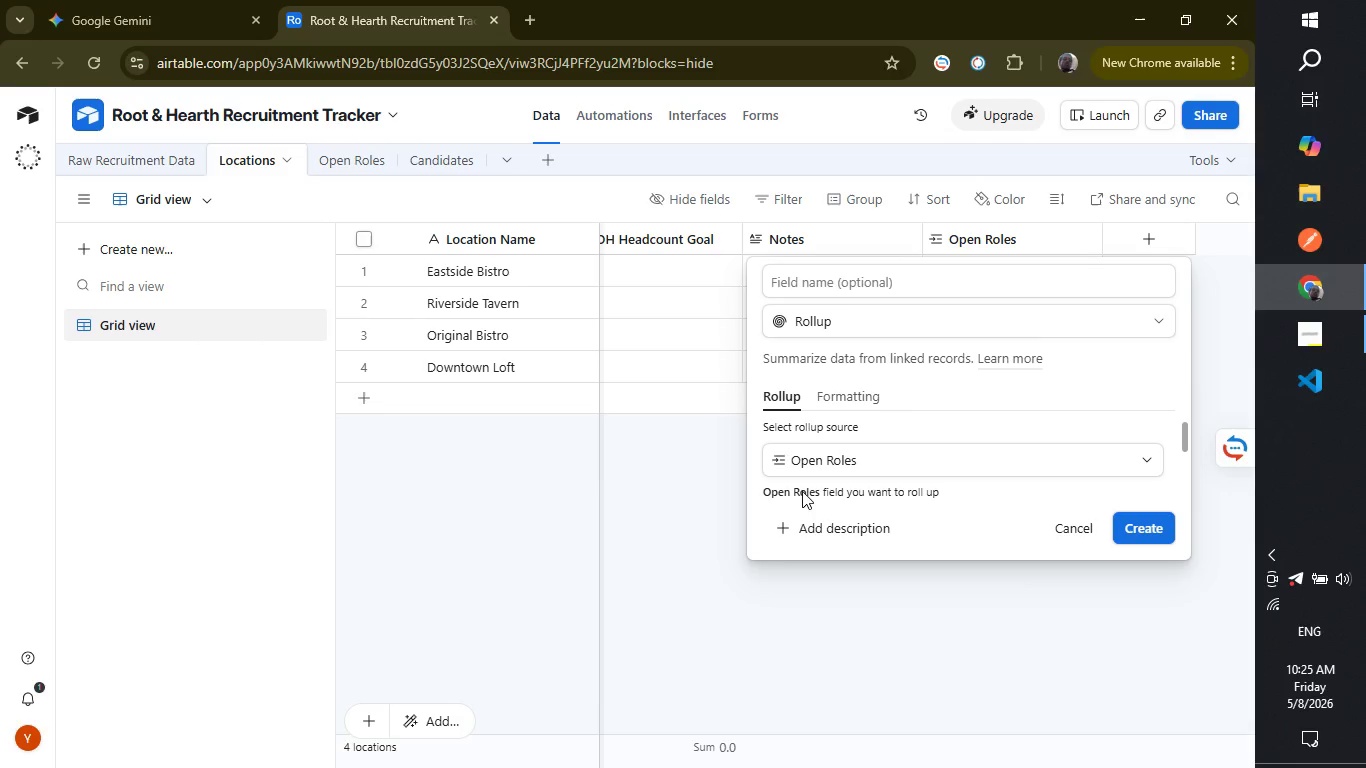 
left_click([795, 490])
 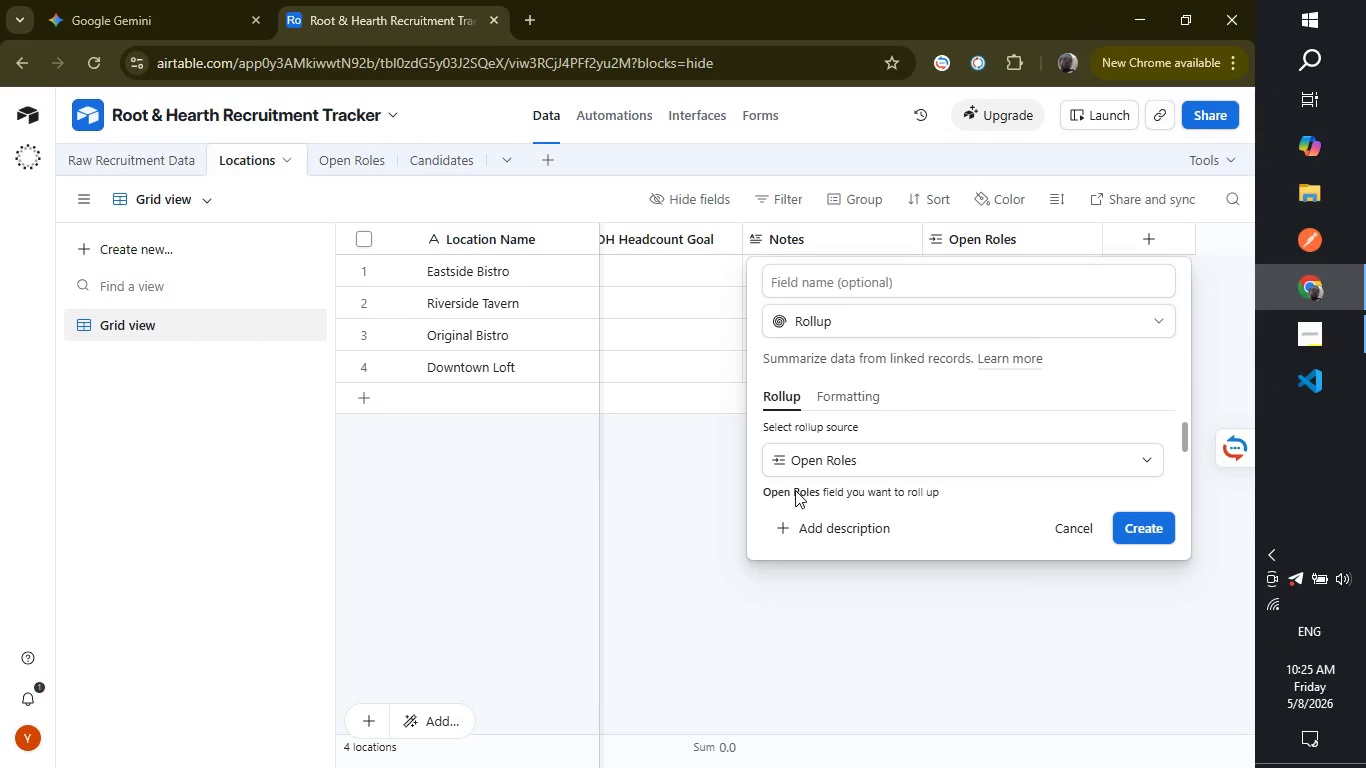 
left_click([795, 490])
 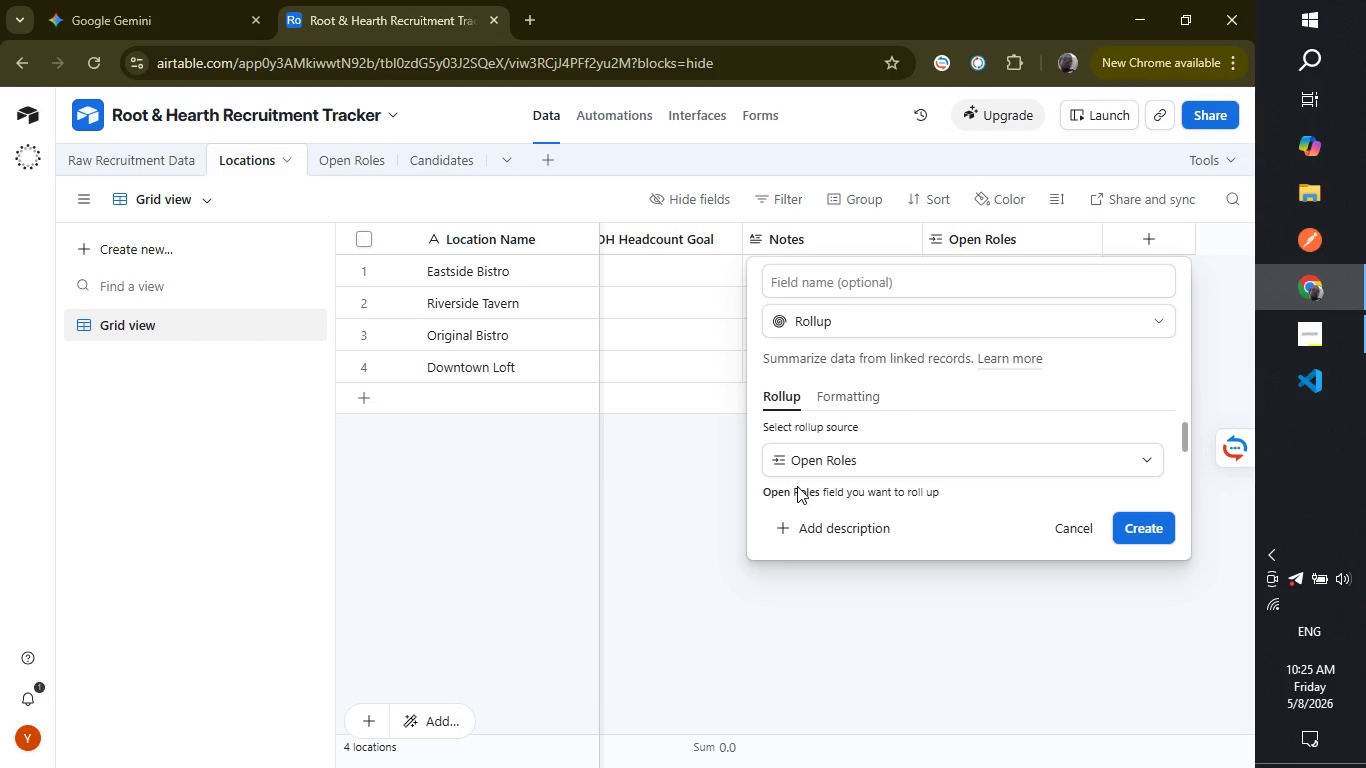 
double_click([797, 486])
 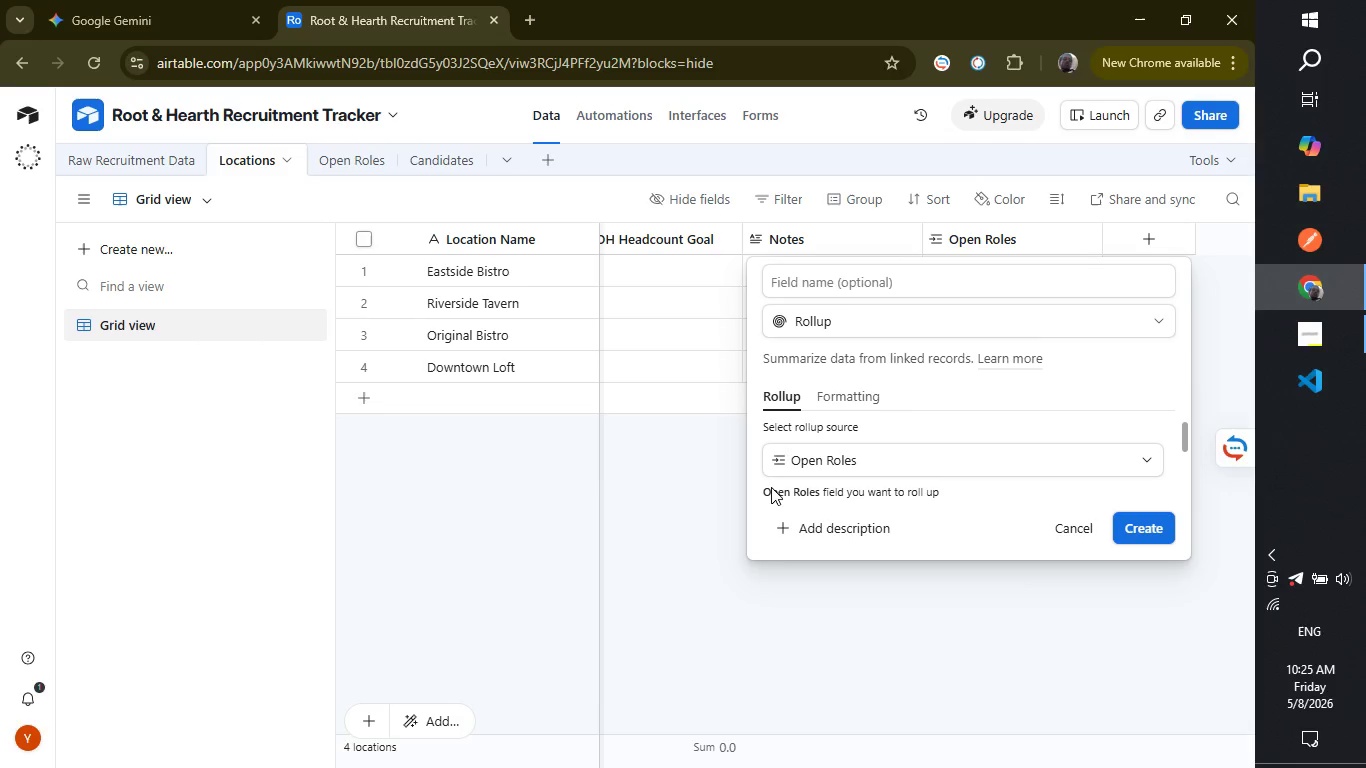 
double_click([771, 487])
 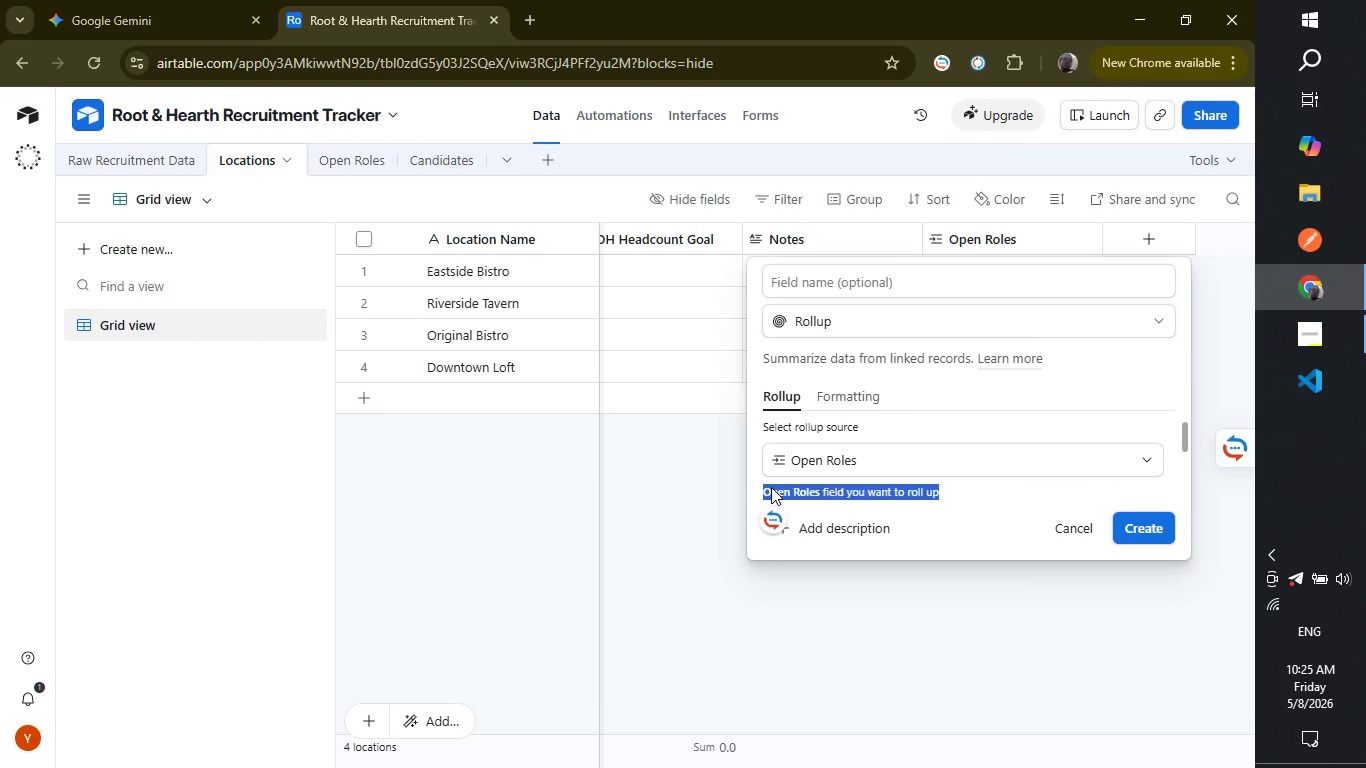 
triple_click([771, 487])
 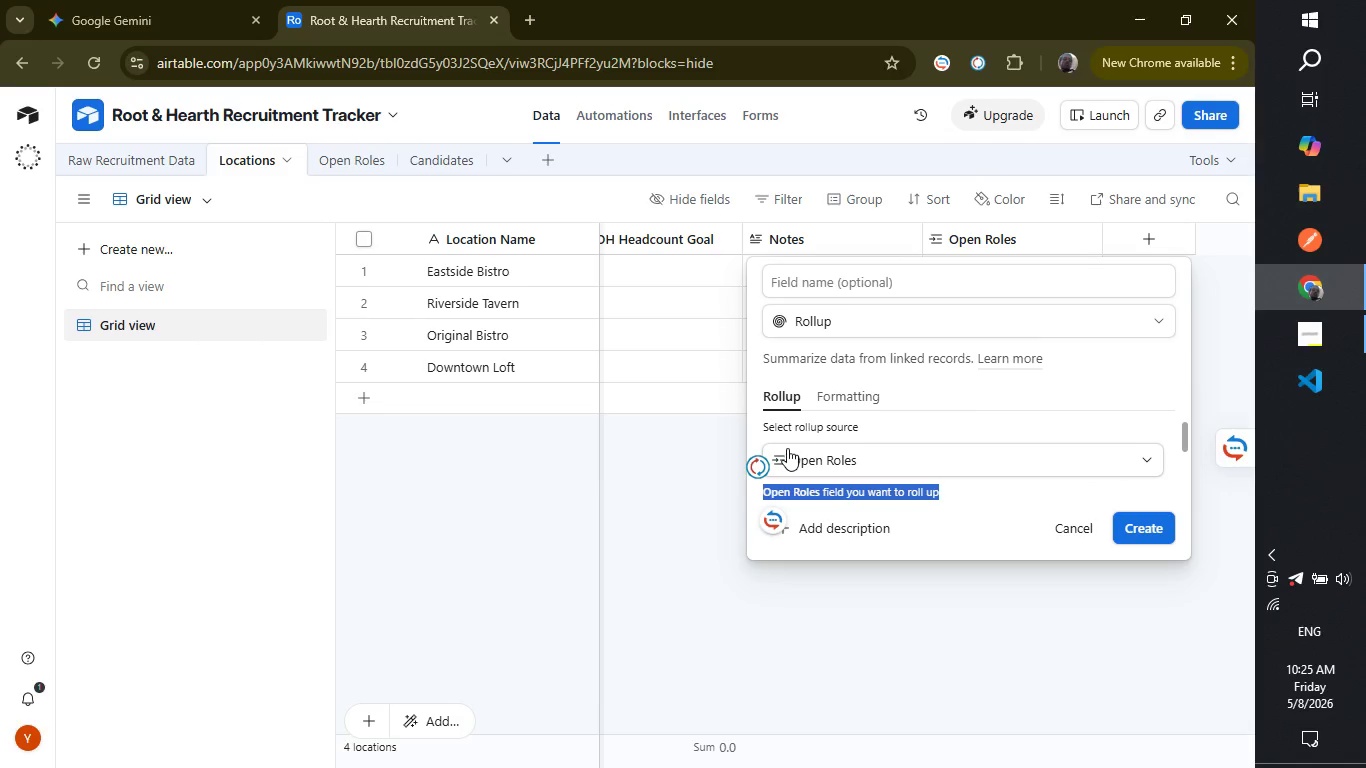 
left_click([787, 448])
 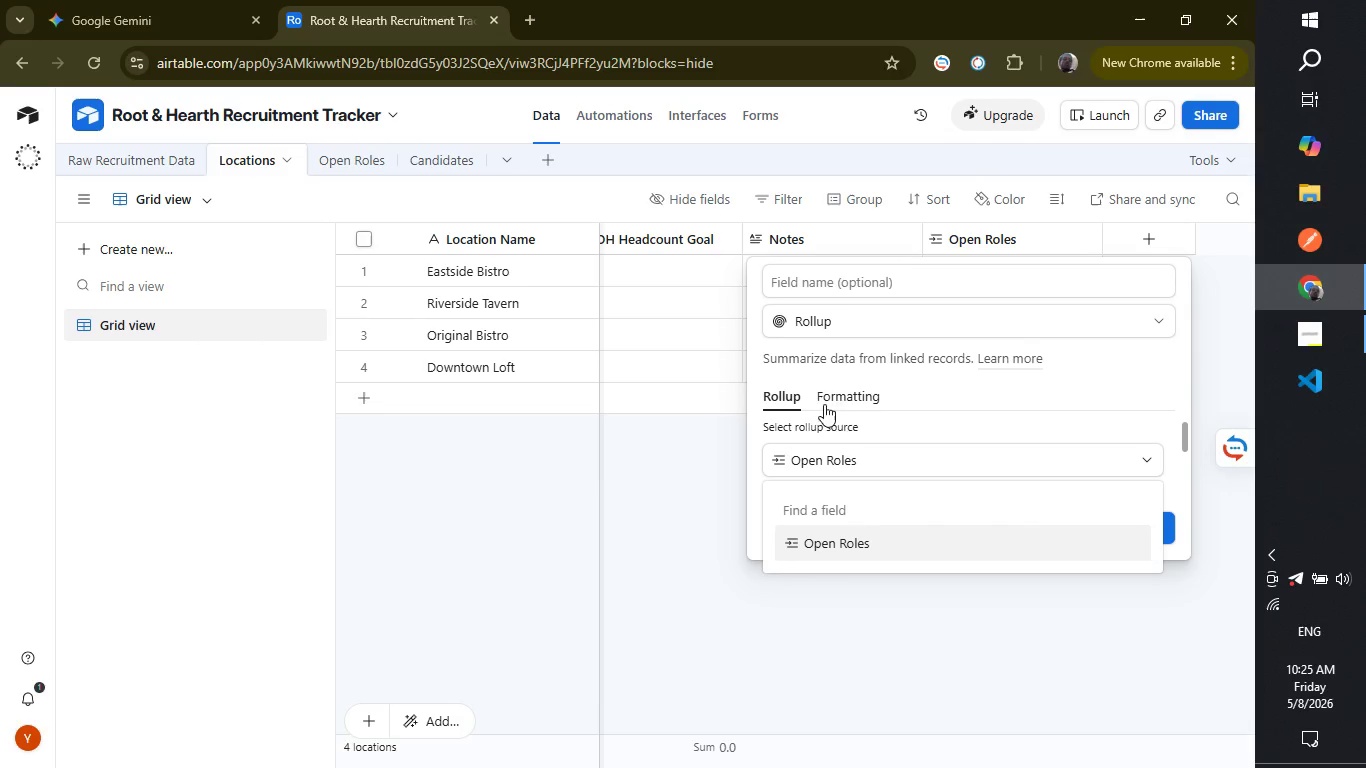 
left_click([835, 397])
 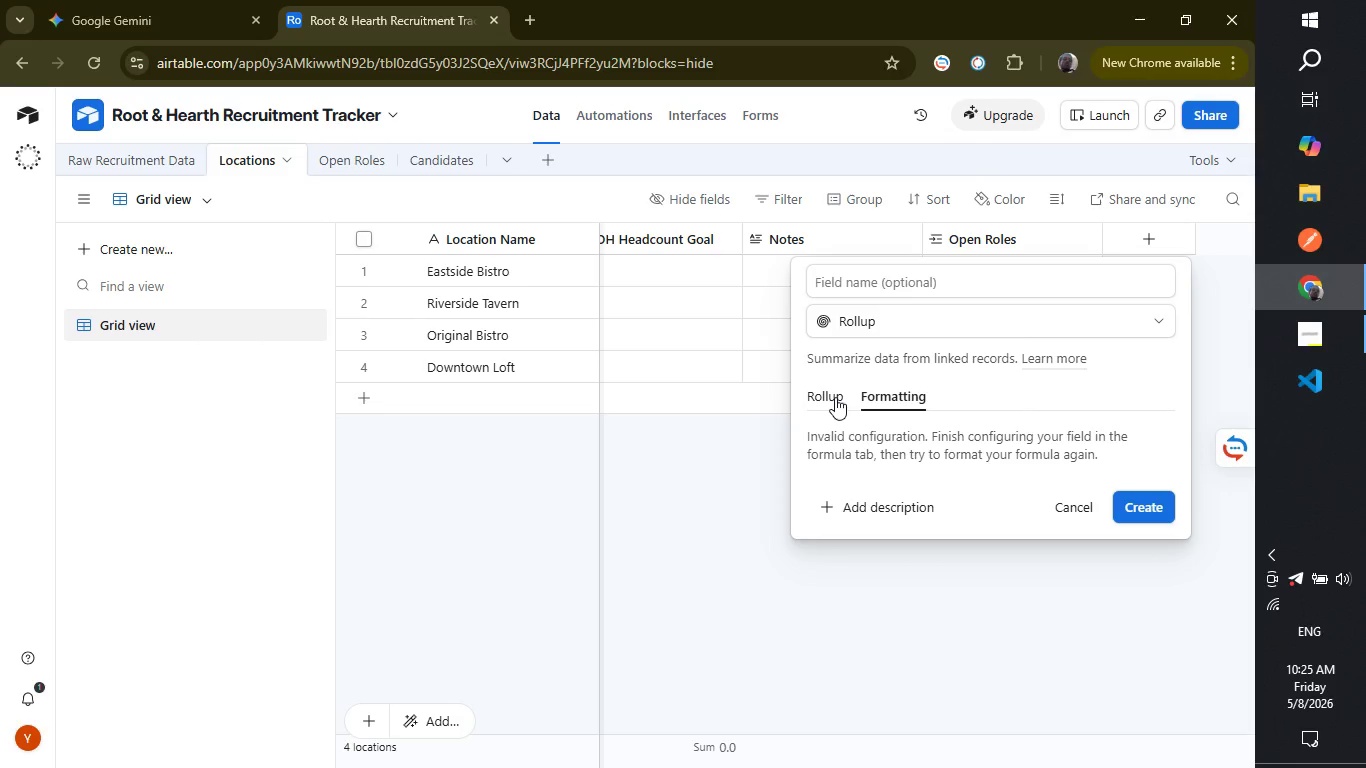 
wait(15.31)
 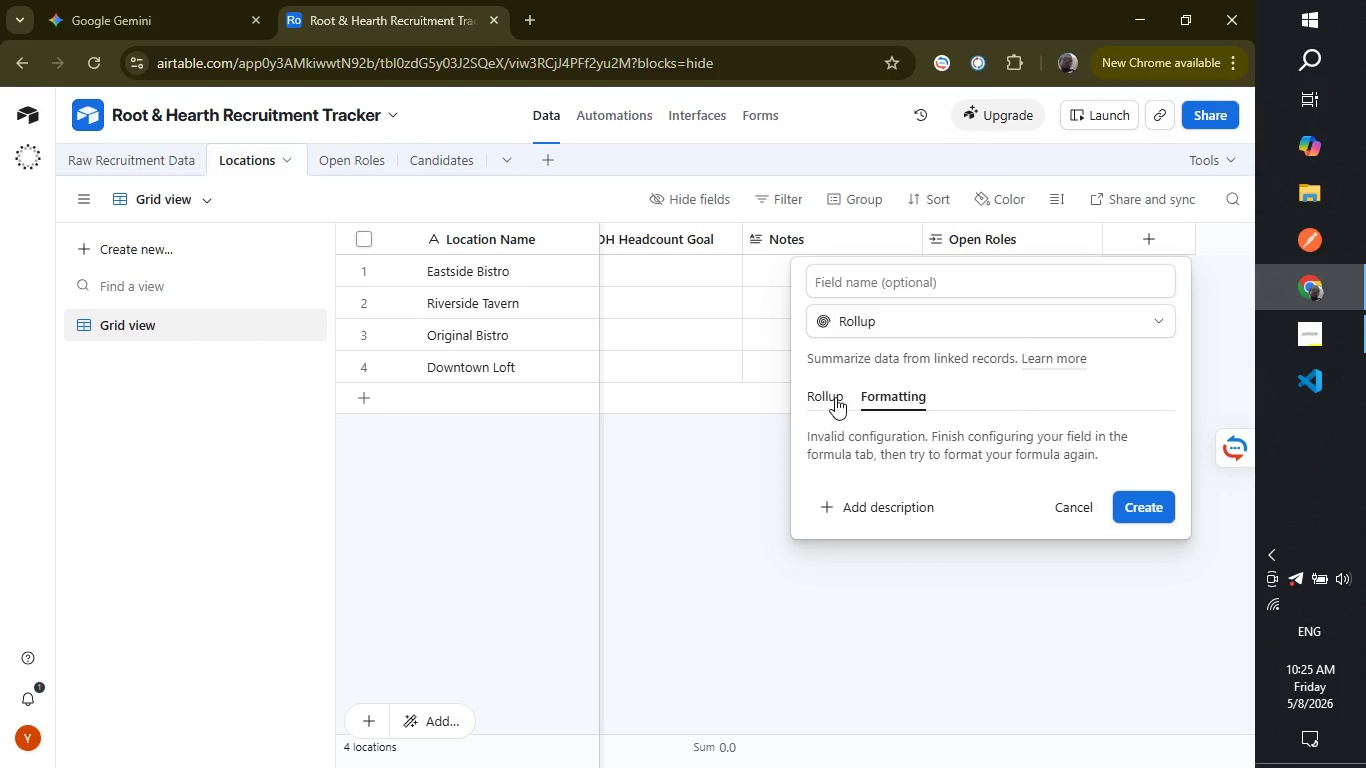 
left_click([824, 395])
 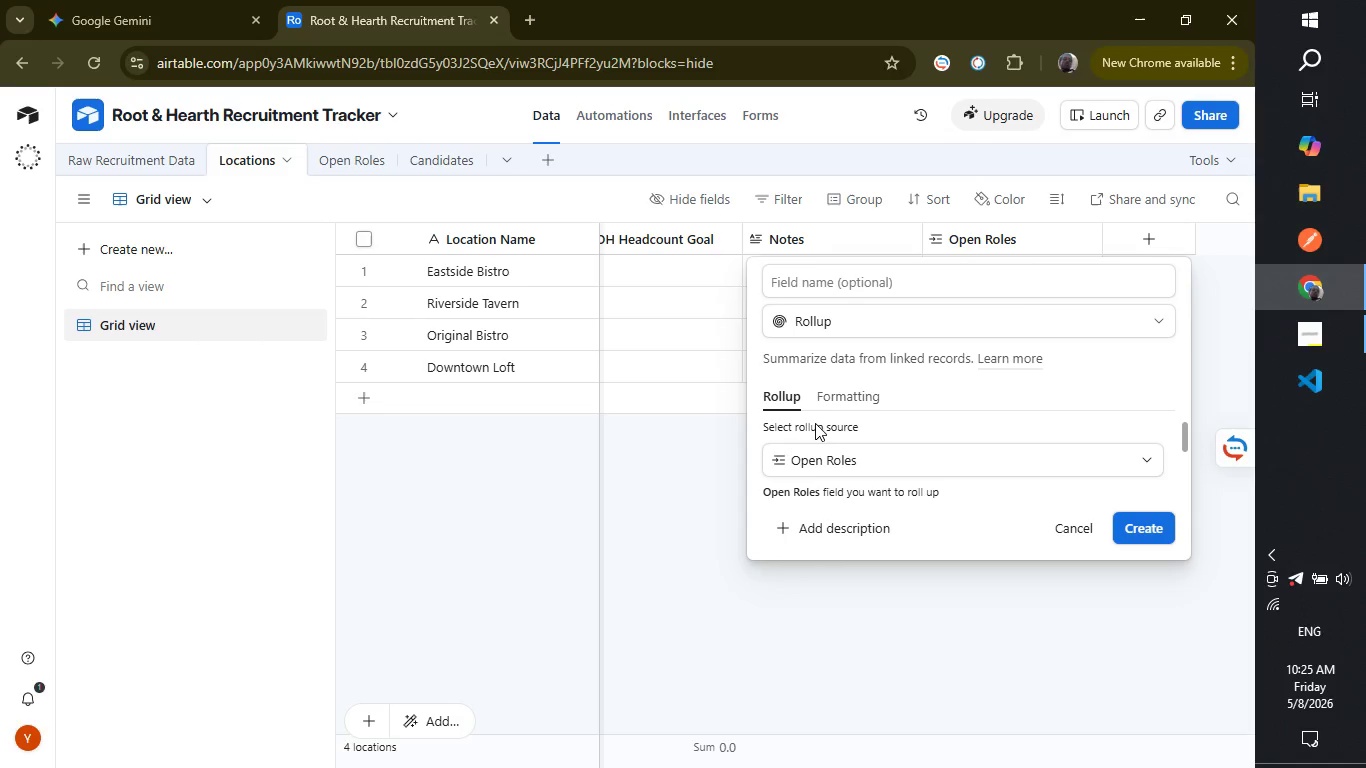 
left_click([809, 429])
 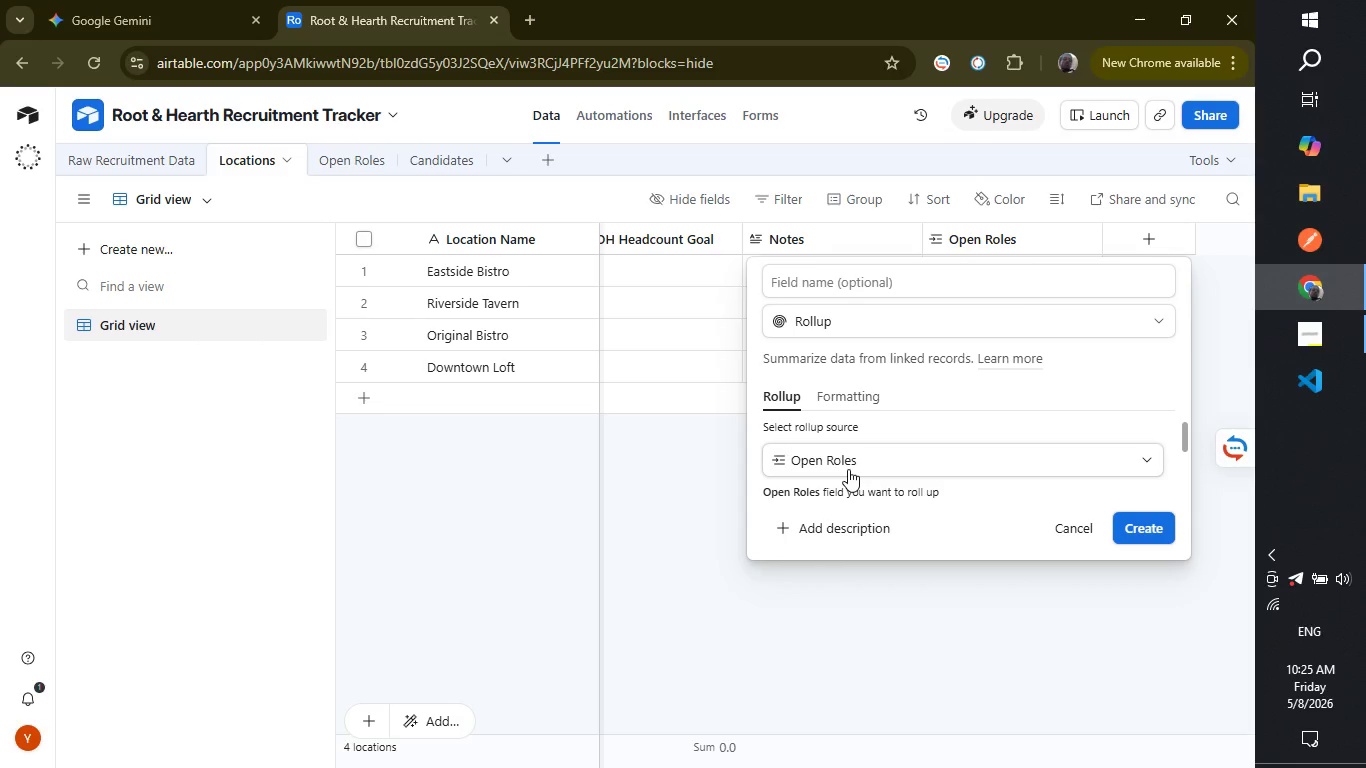 
left_click([848, 469])
 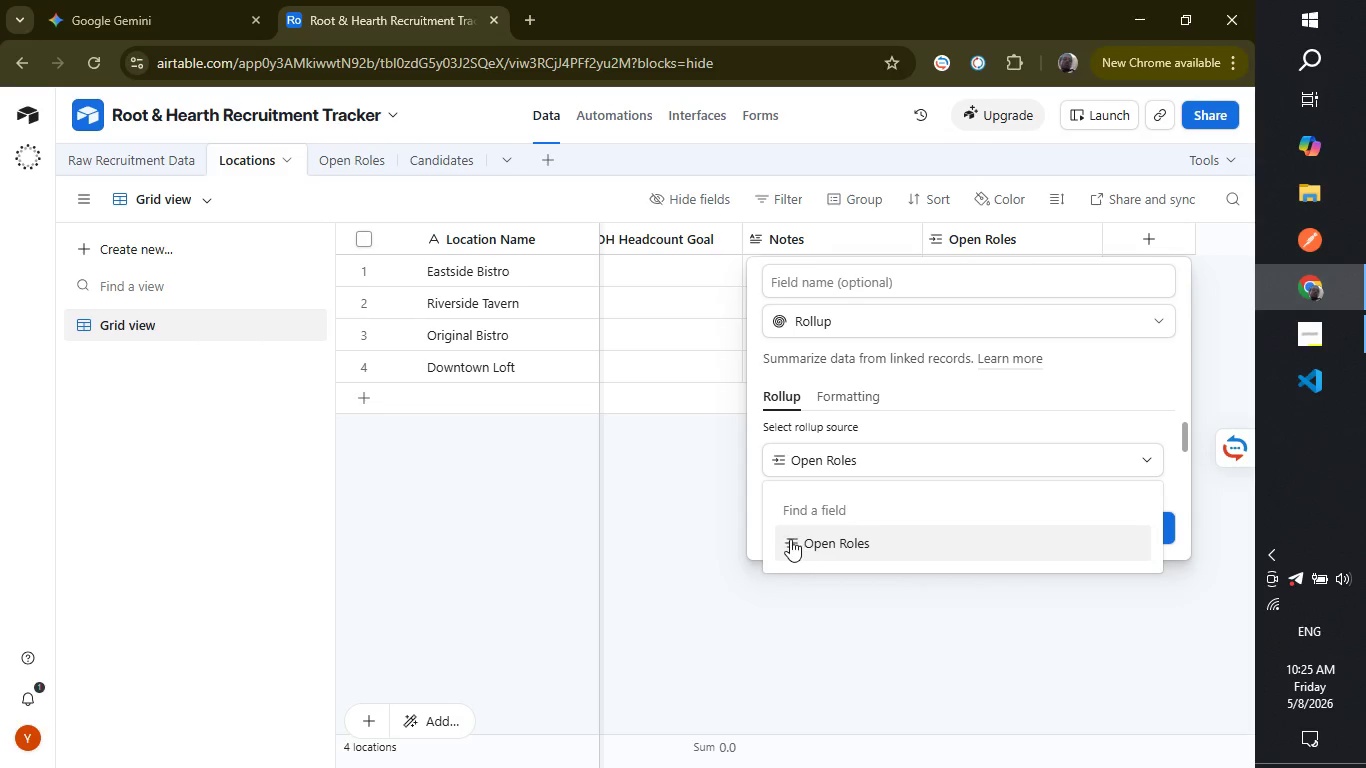 
left_click([789, 539])
 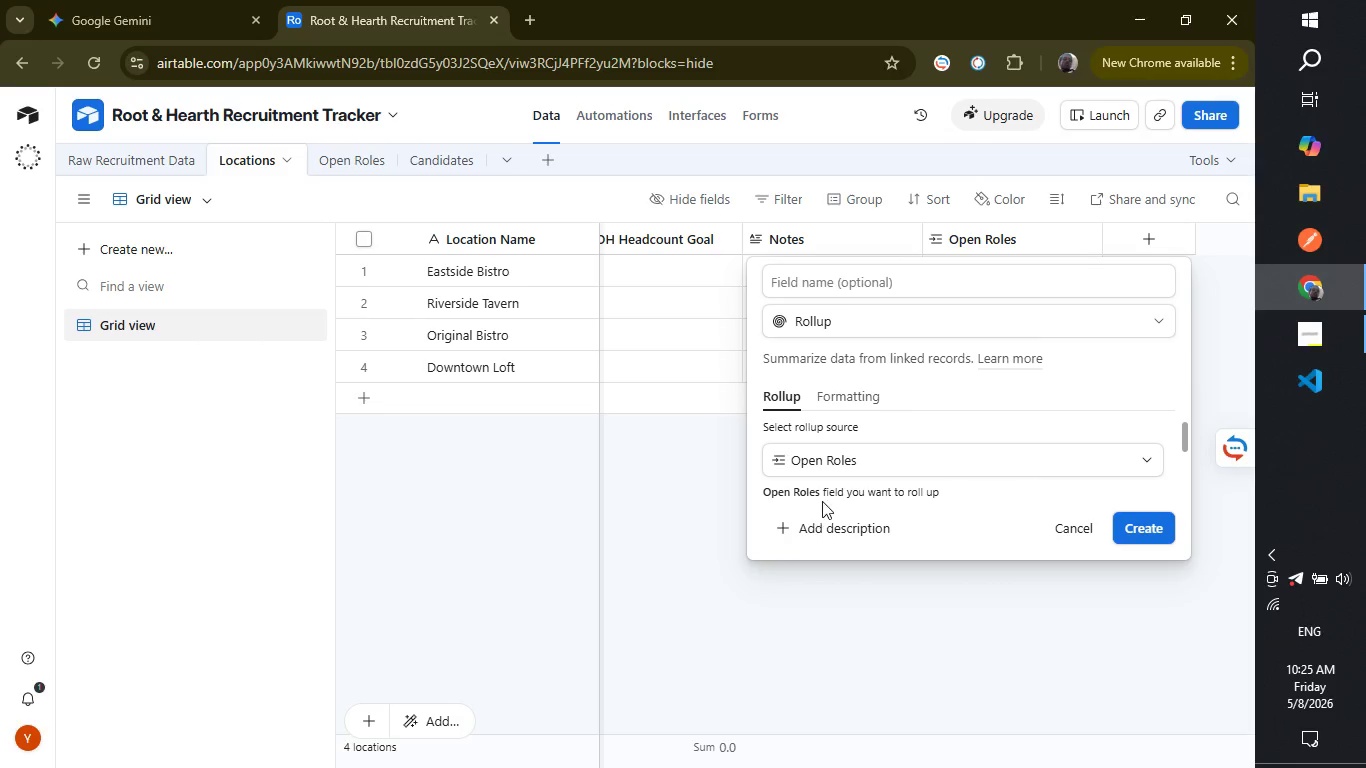 
left_click([830, 491])
 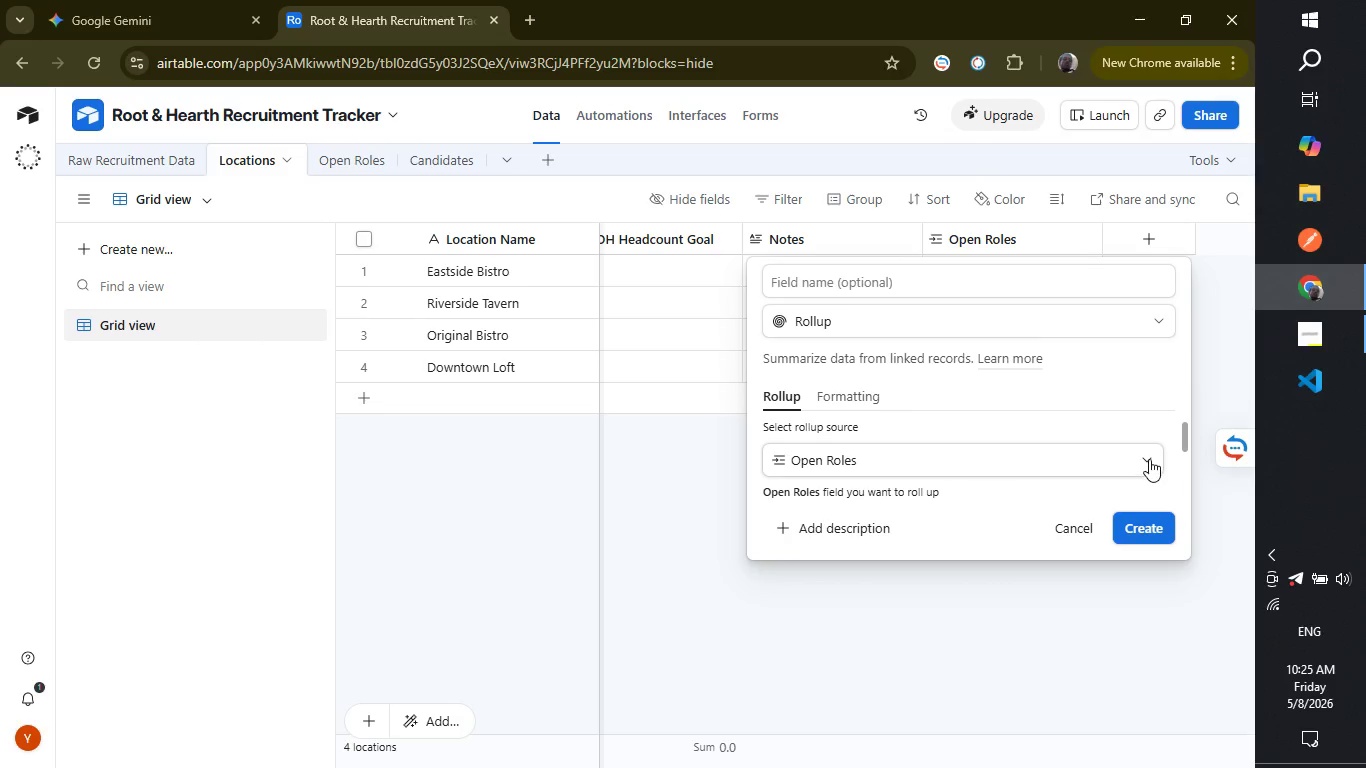 
left_click([1149, 457])
 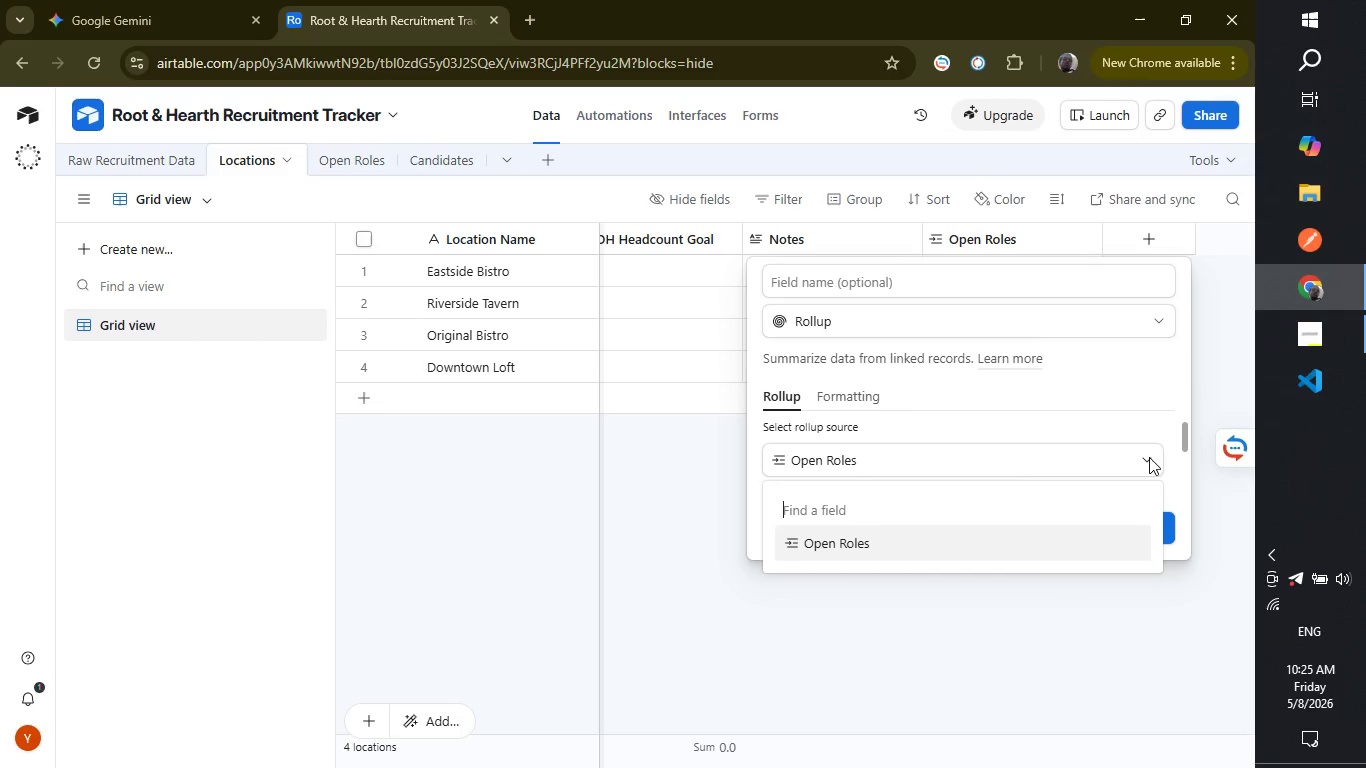 
wait(5.94)
 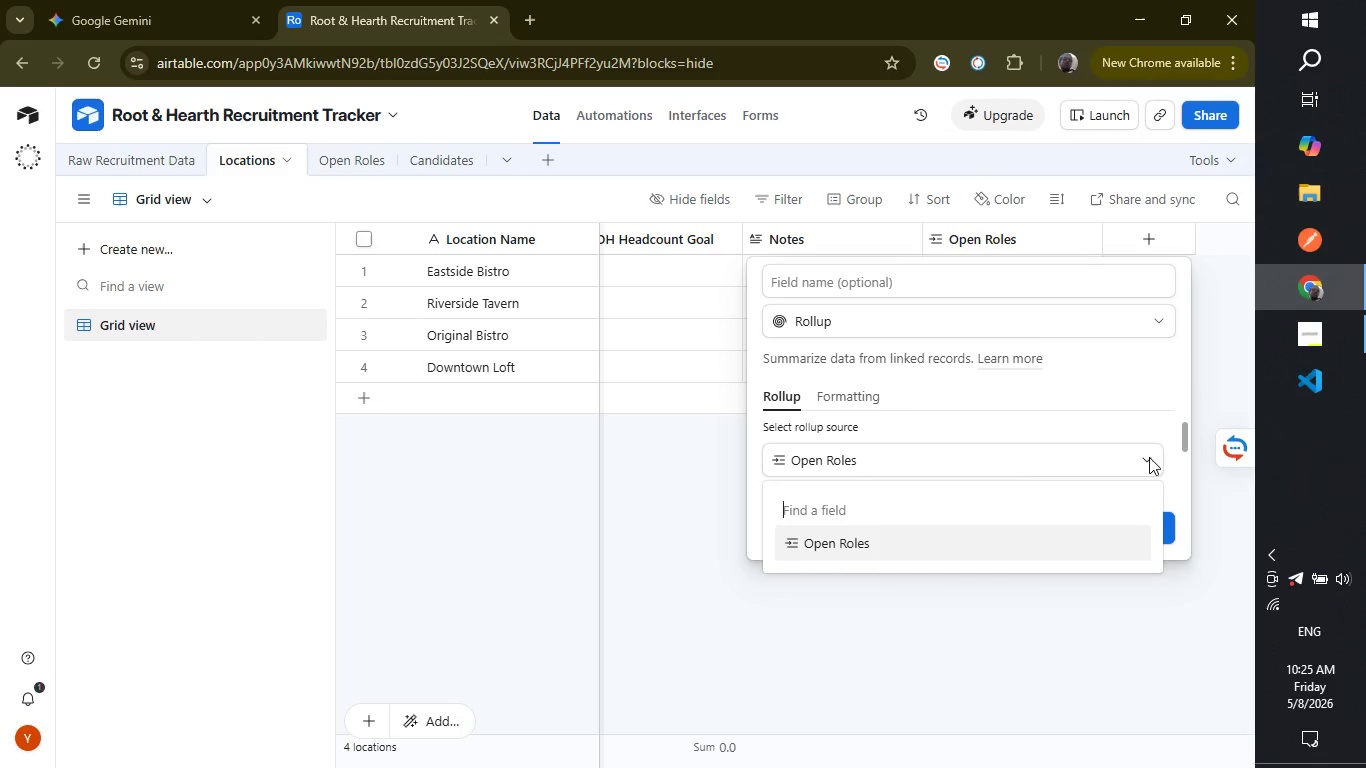 
type(Projected Monthly Payroll)
 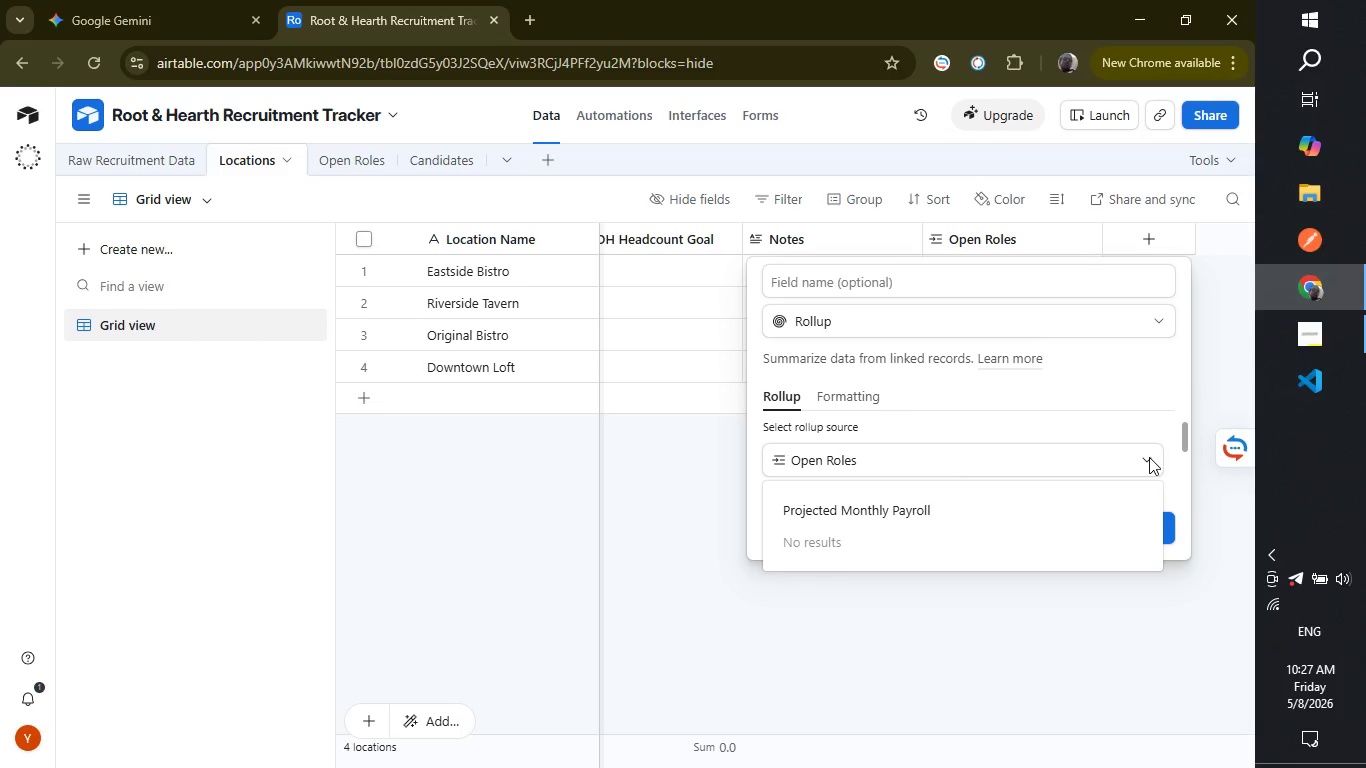 
wait(71.17)
 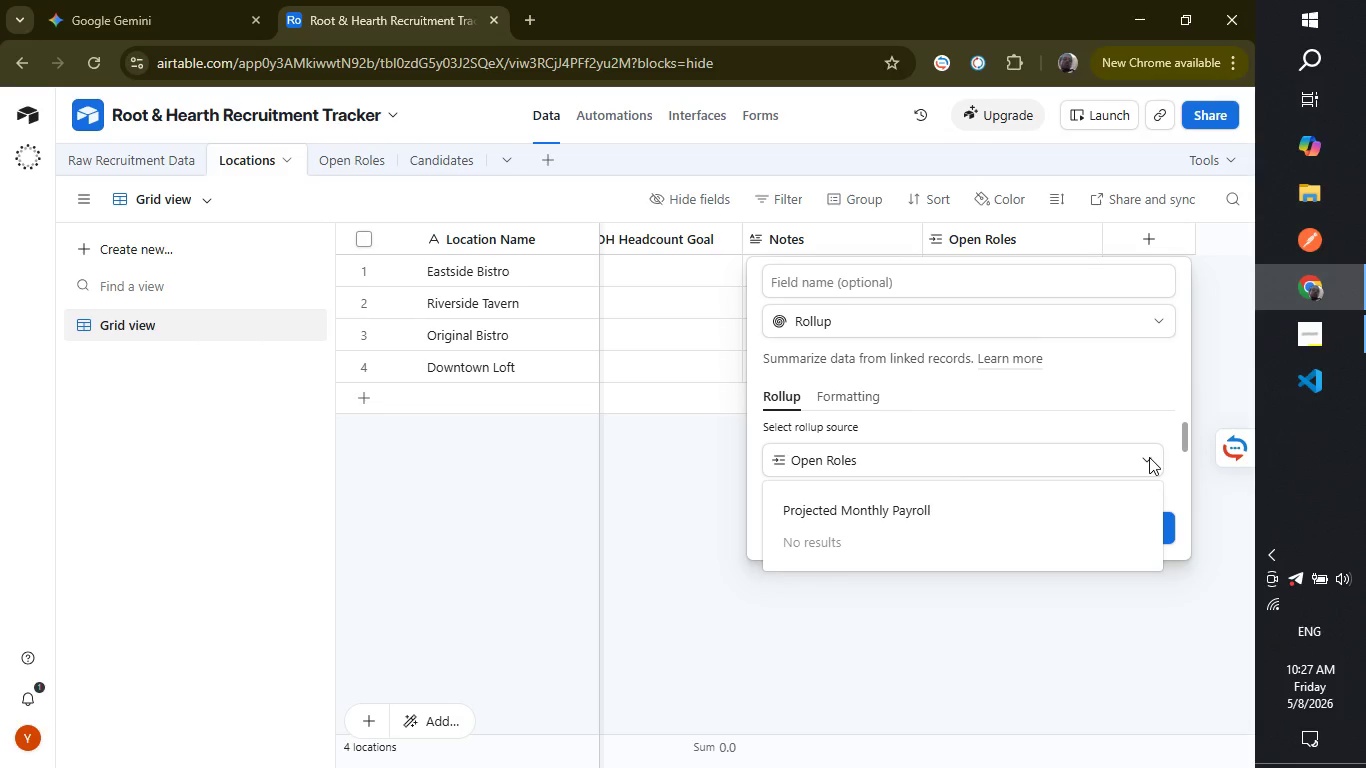 
hold_key(key=Backspace, duration=1.42)
 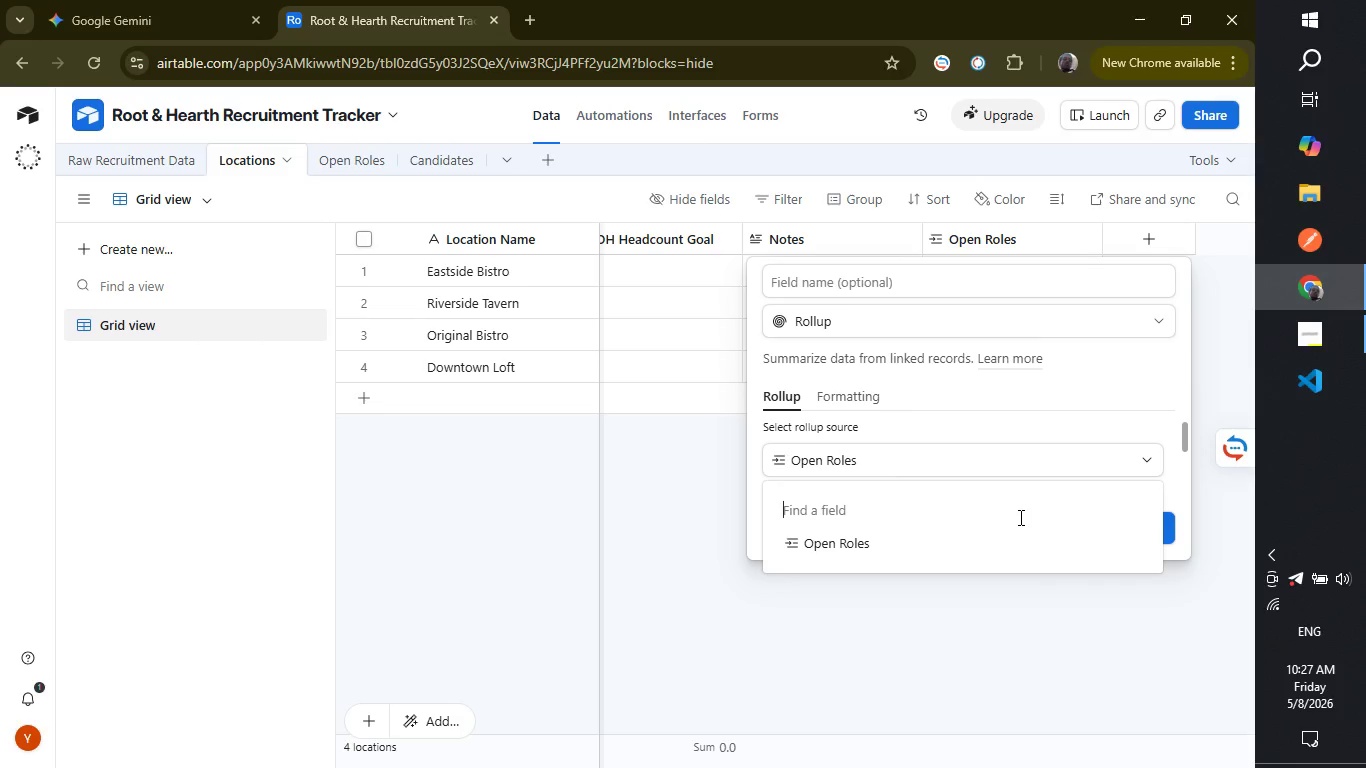 
type(Projected Monthy Payroll)
 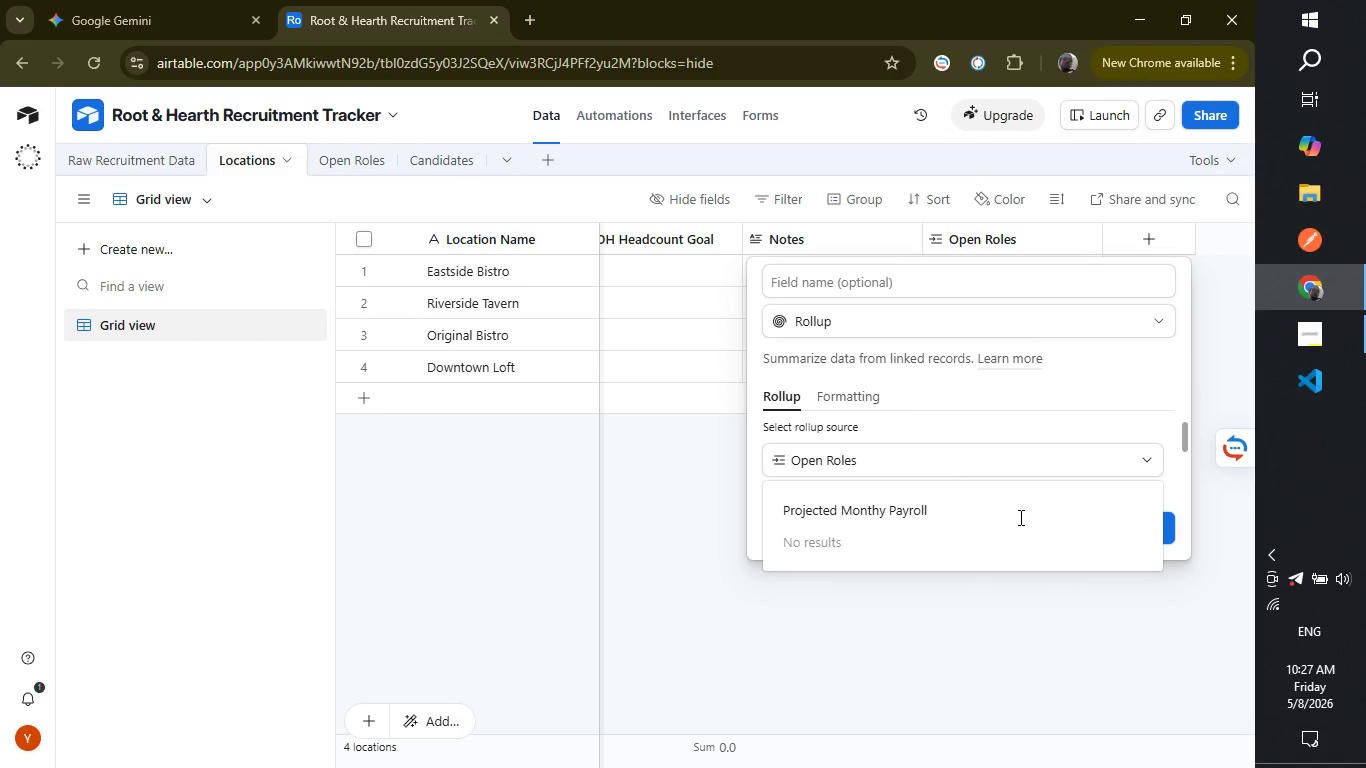 
hold_key(key=Backspace, duration=1.41)
 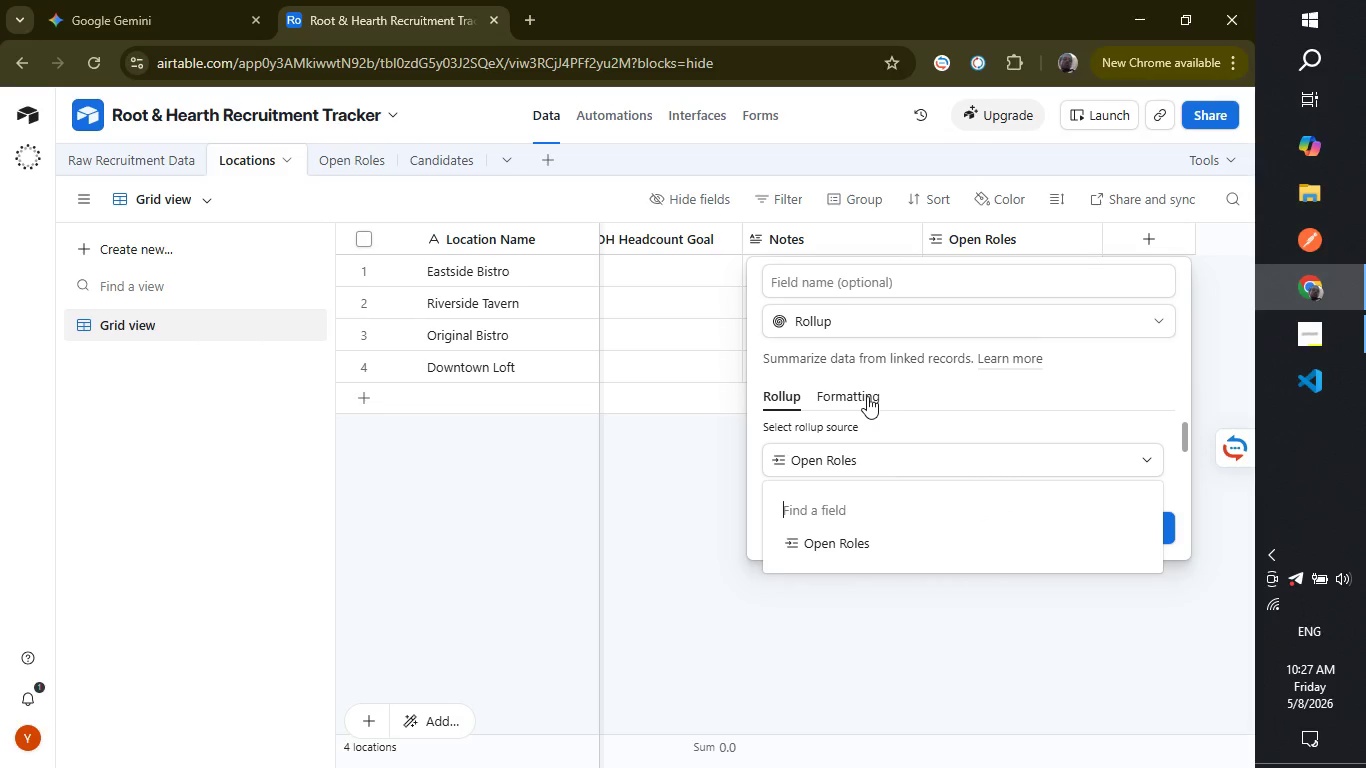 
left_click([867, 398])
 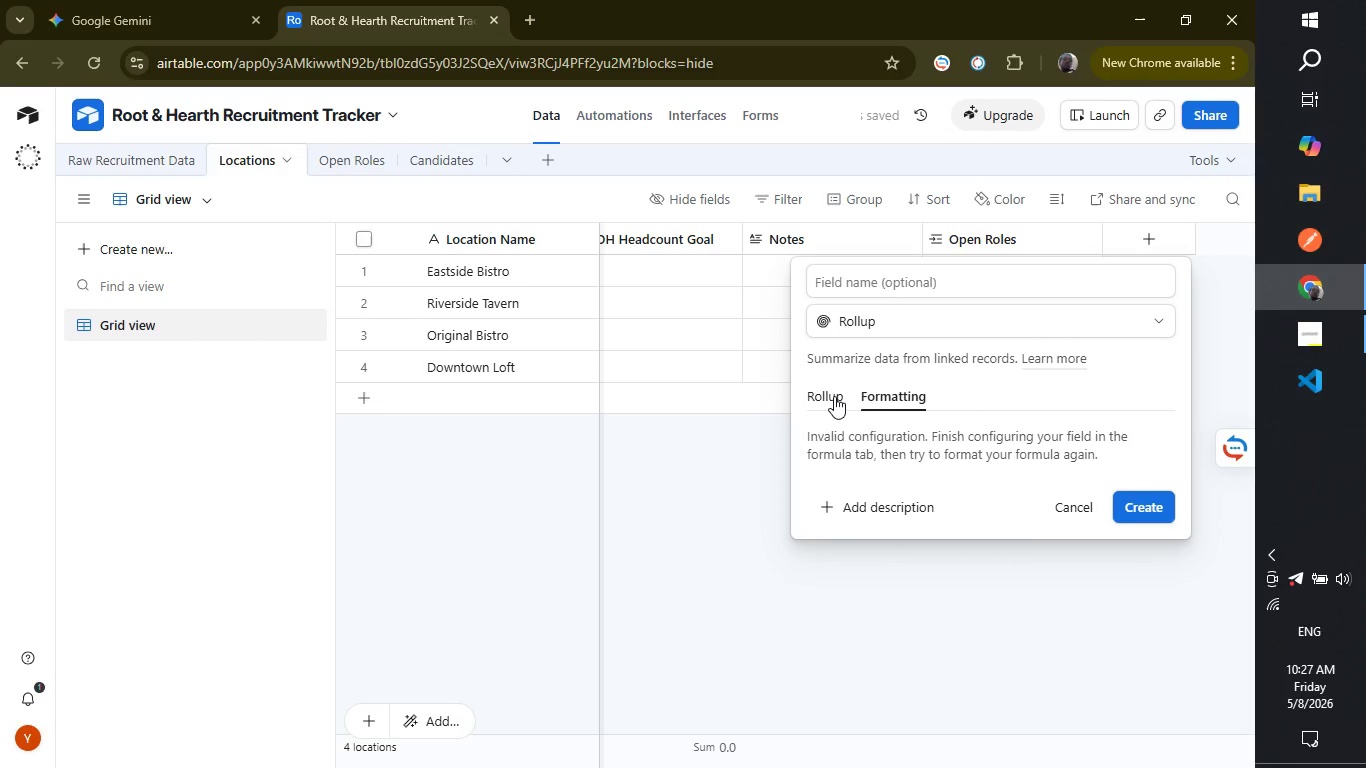 
left_click([834, 396])
 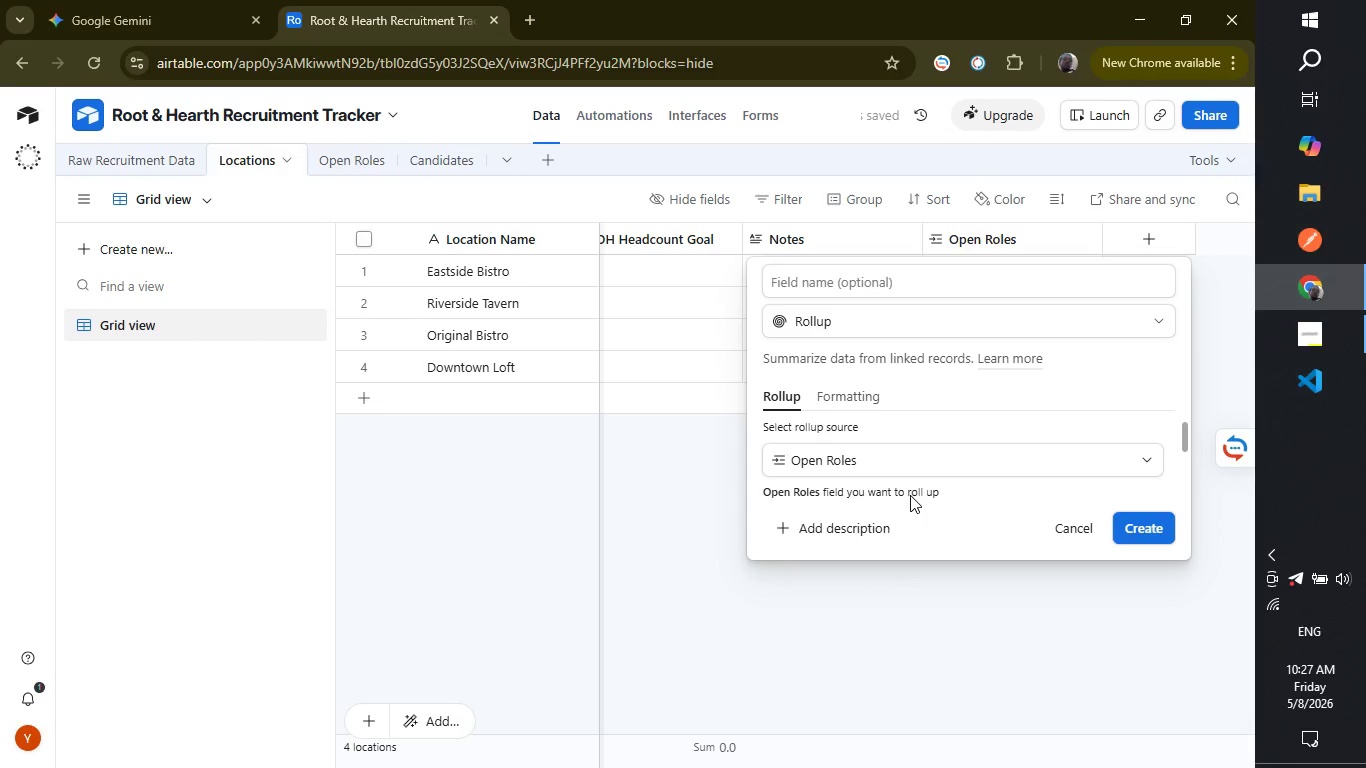 
left_click([901, 495])
 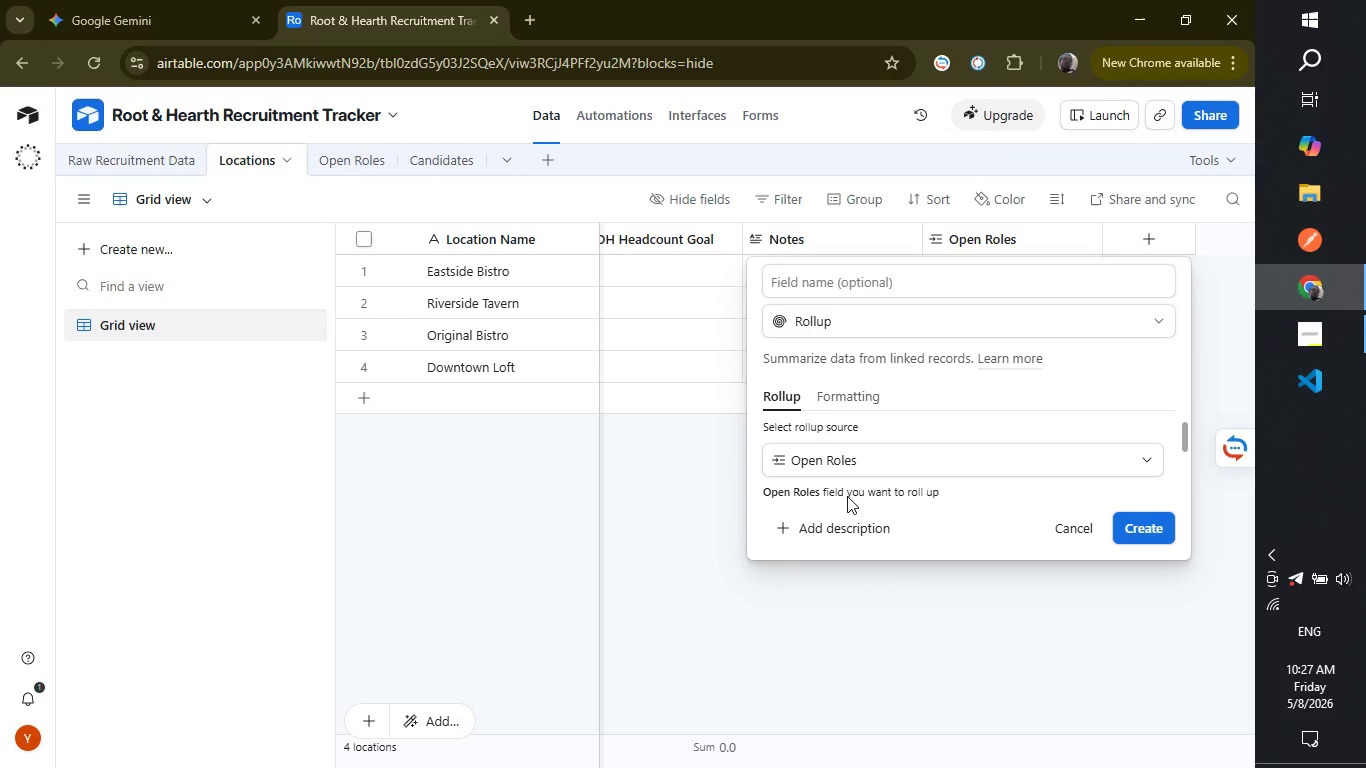 
left_click([847, 496])
 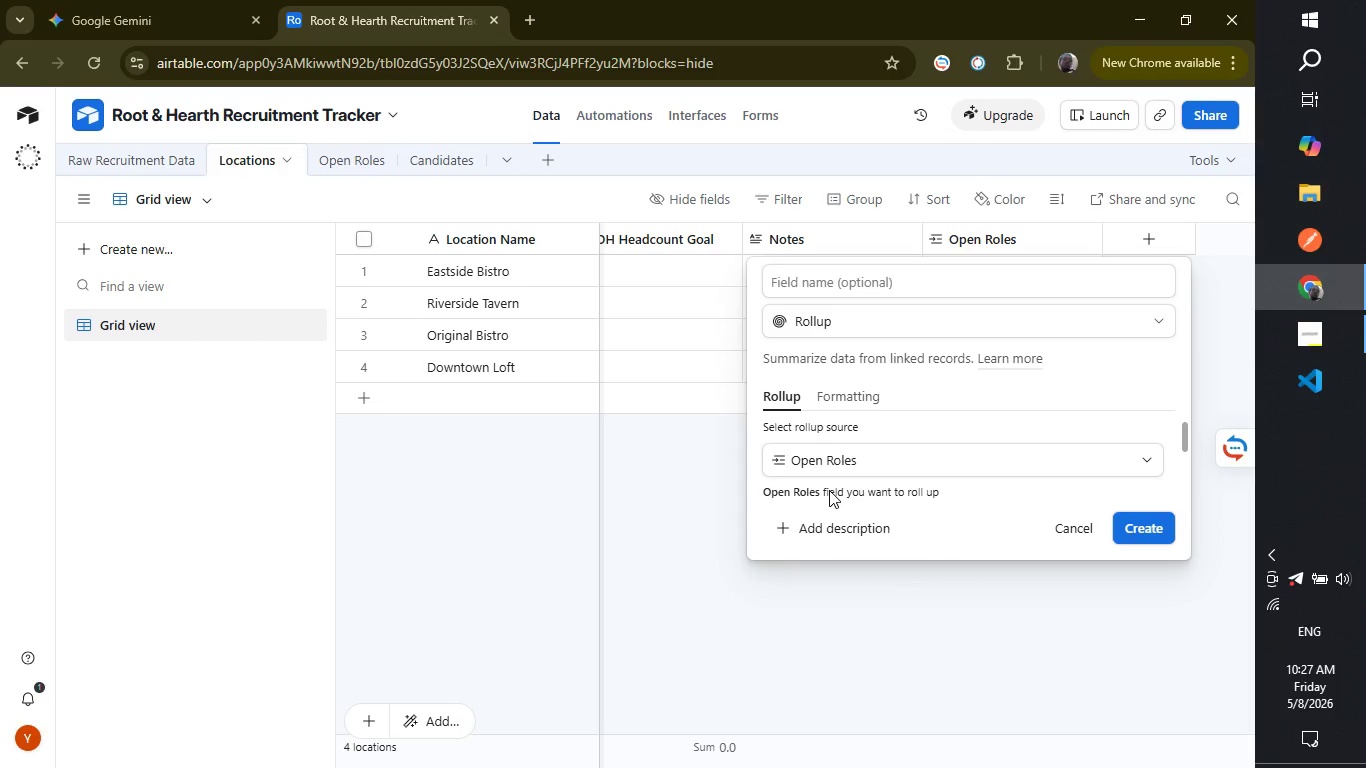 
left_click([829, 490])
 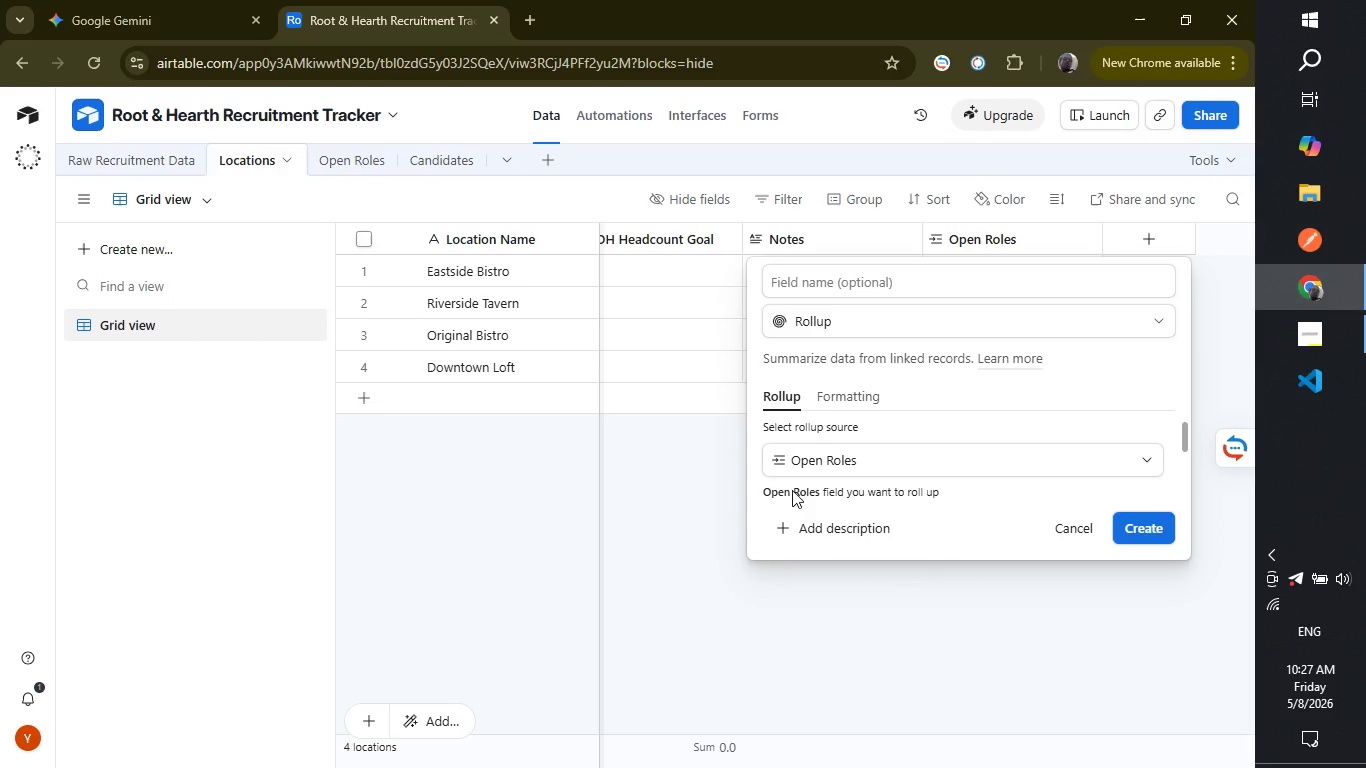 
left_click([792, 490])
 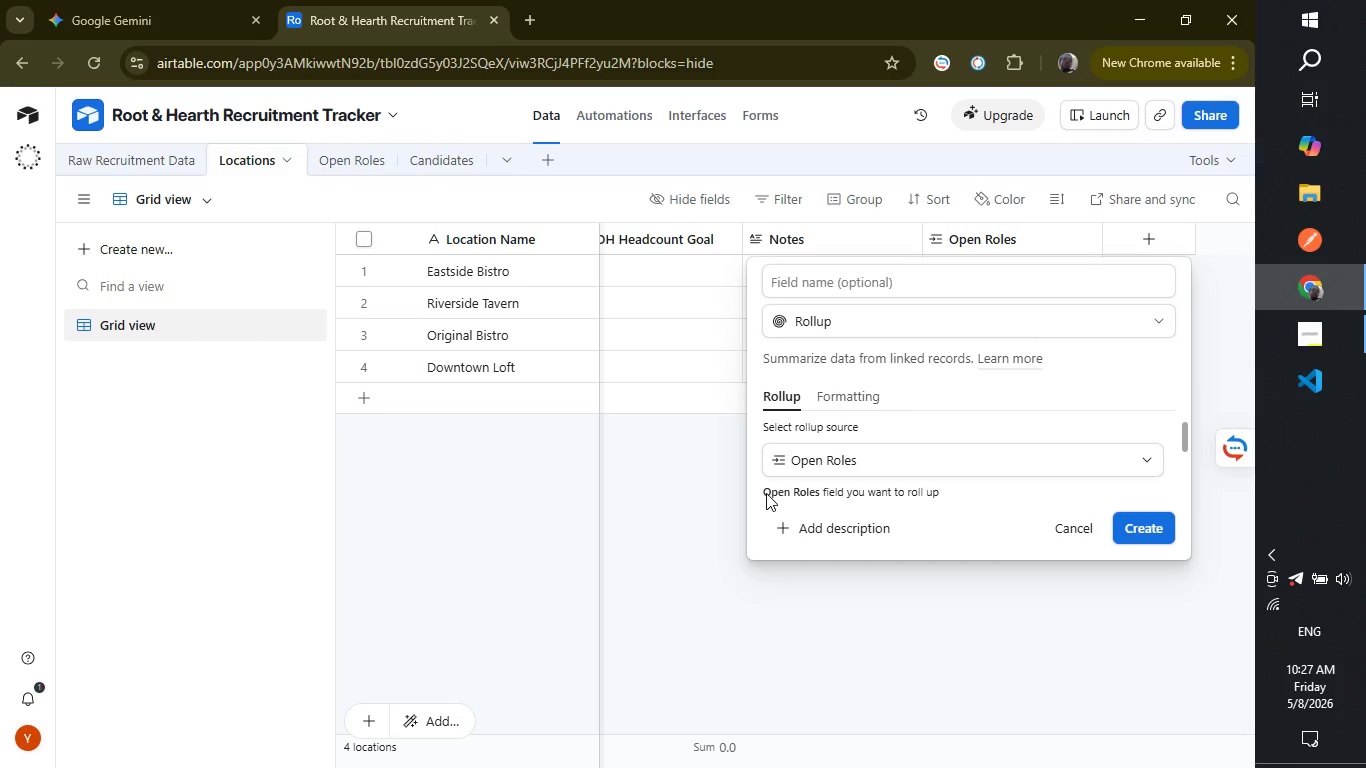 
double_click([766, 493])